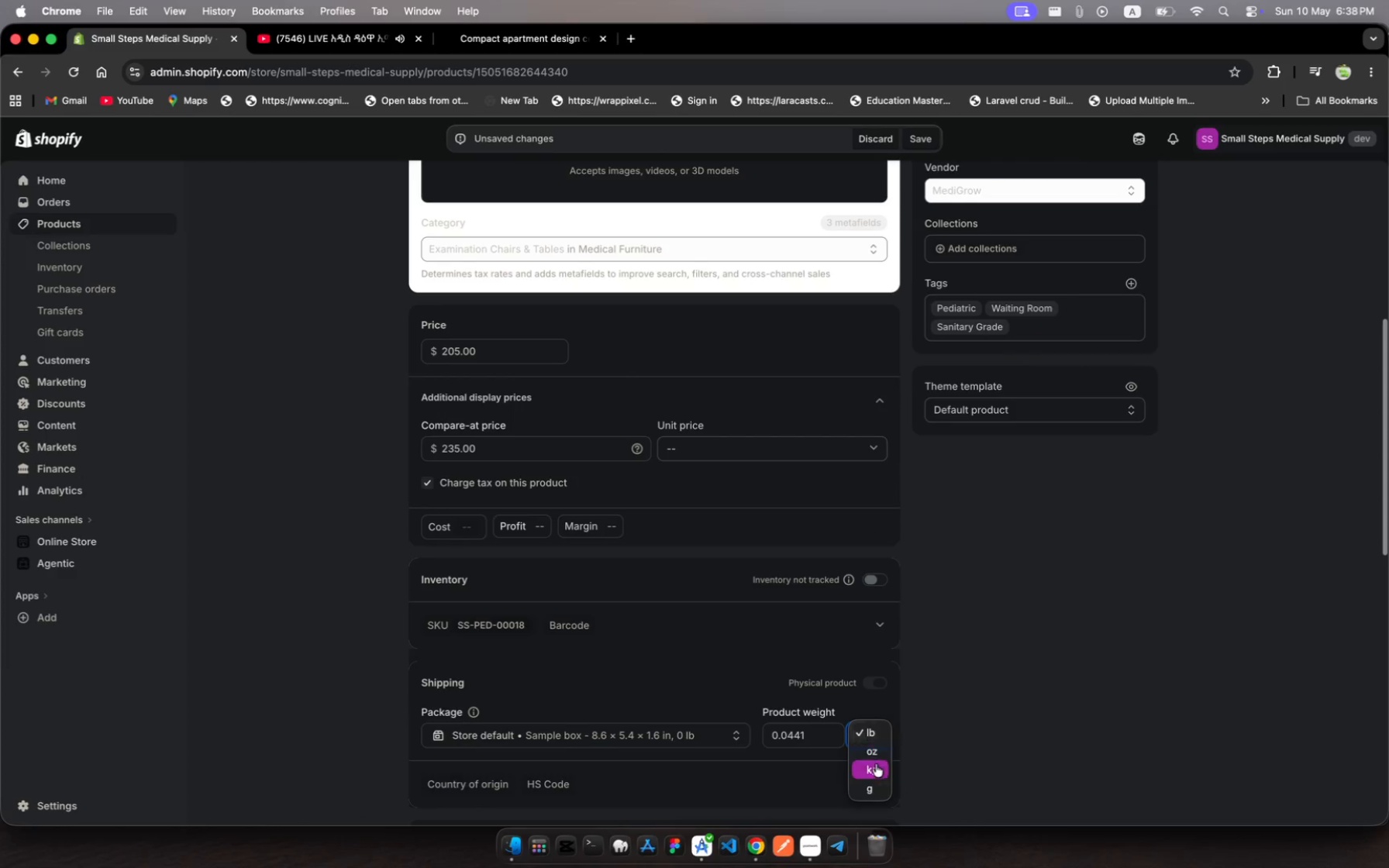 
left_click([877, 769])
 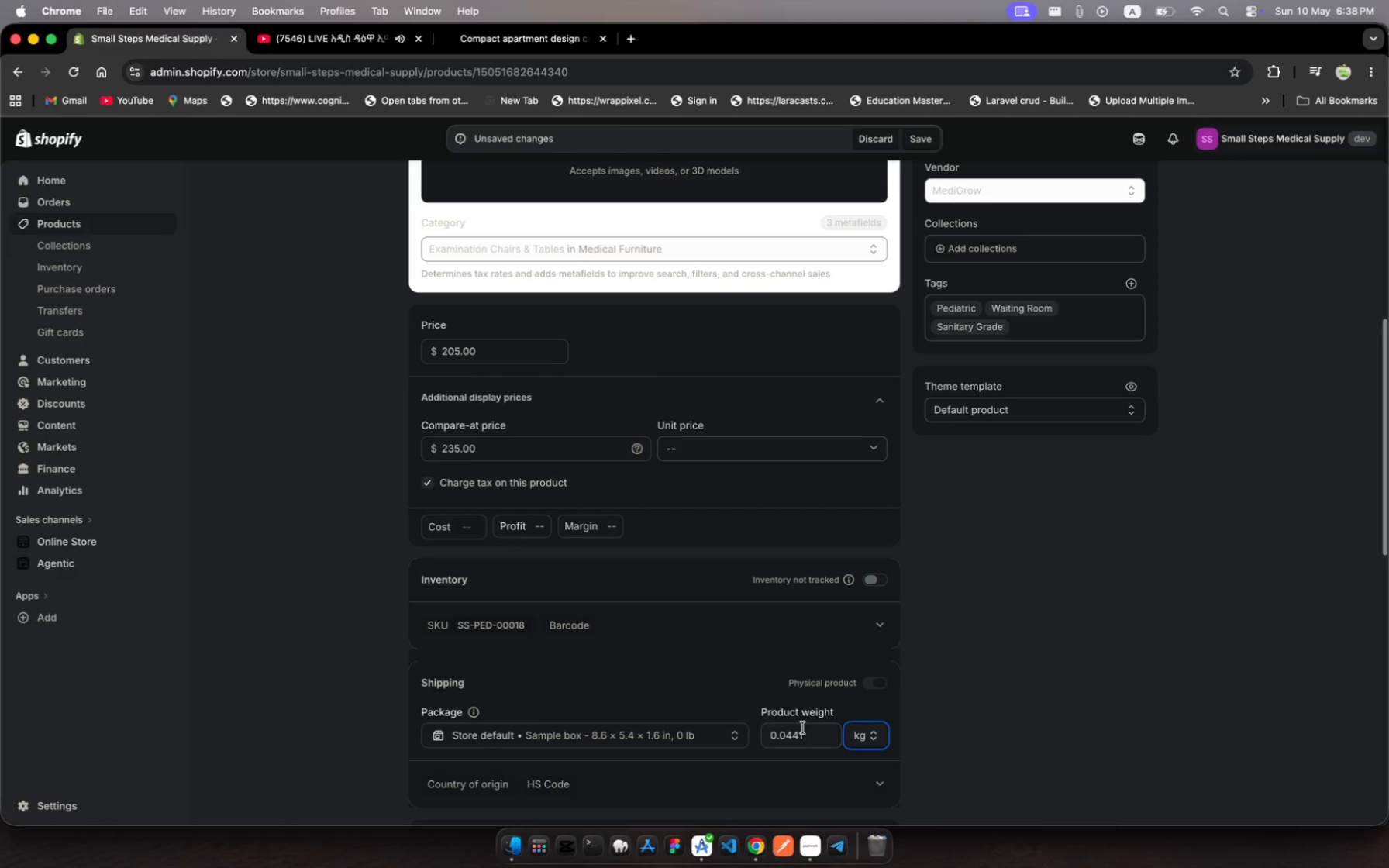 
left_click([810, 735])
 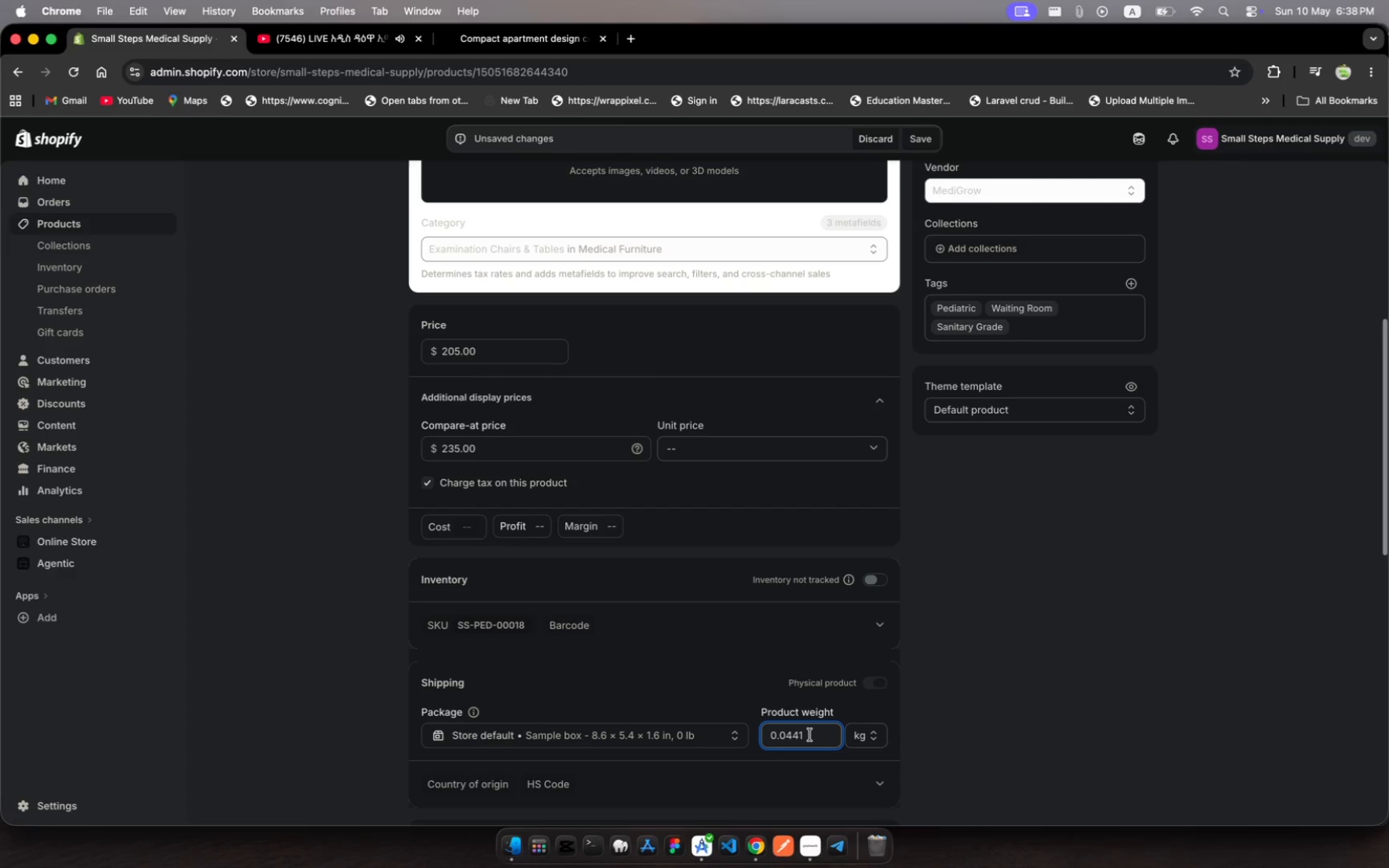 
key(Meta+MetaRight)
 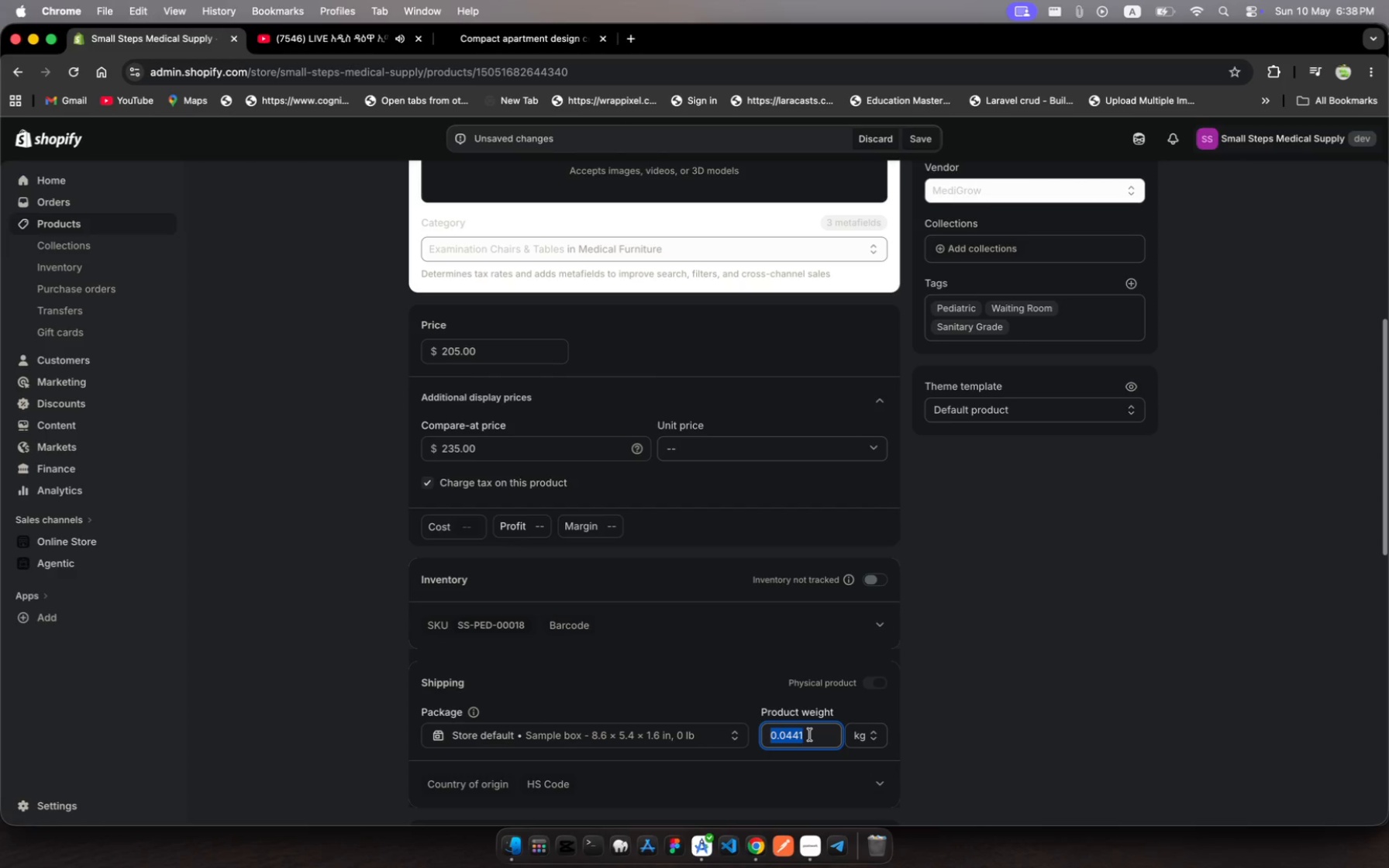 
key(Meta+A)
 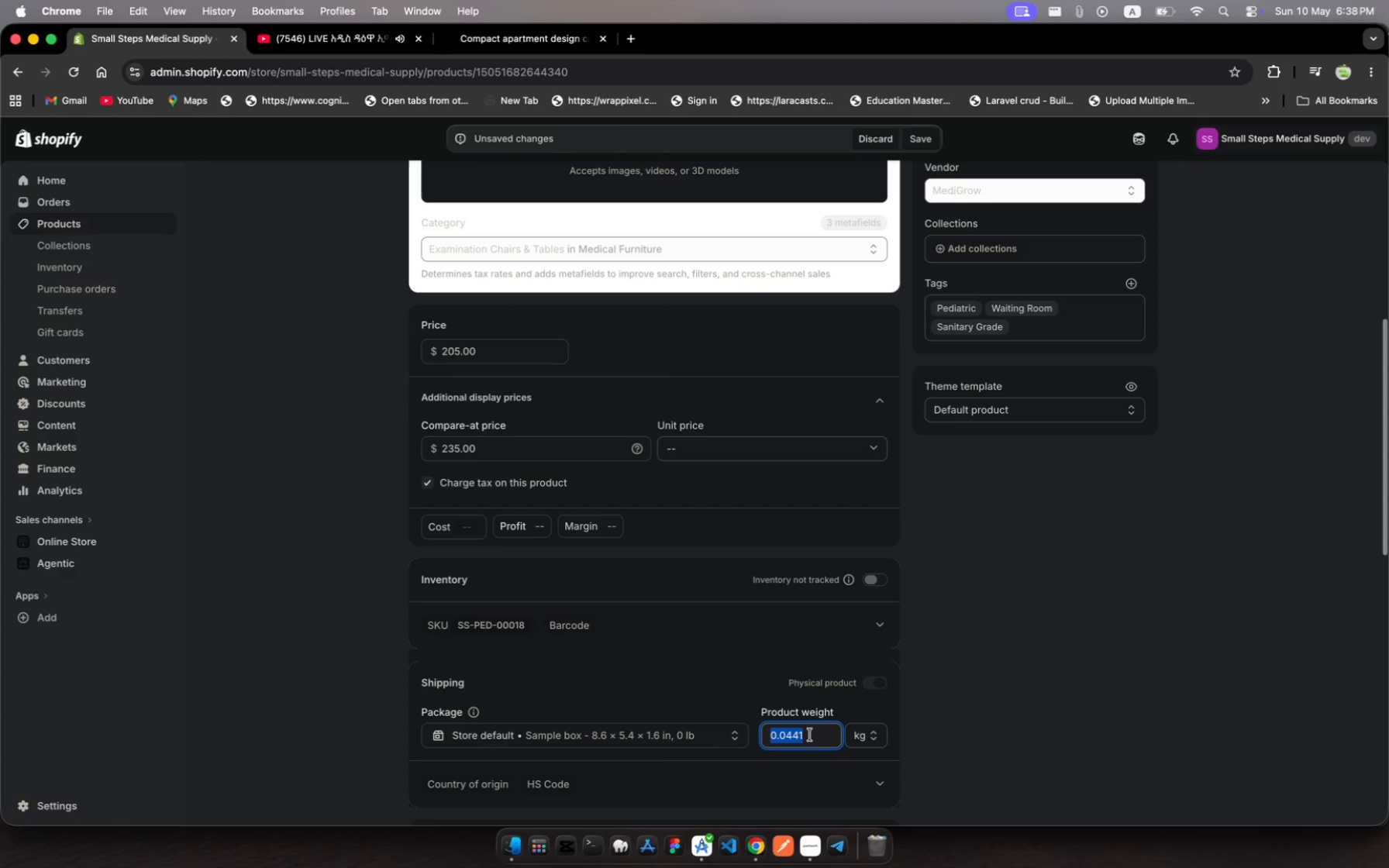 
wait(15.32)
 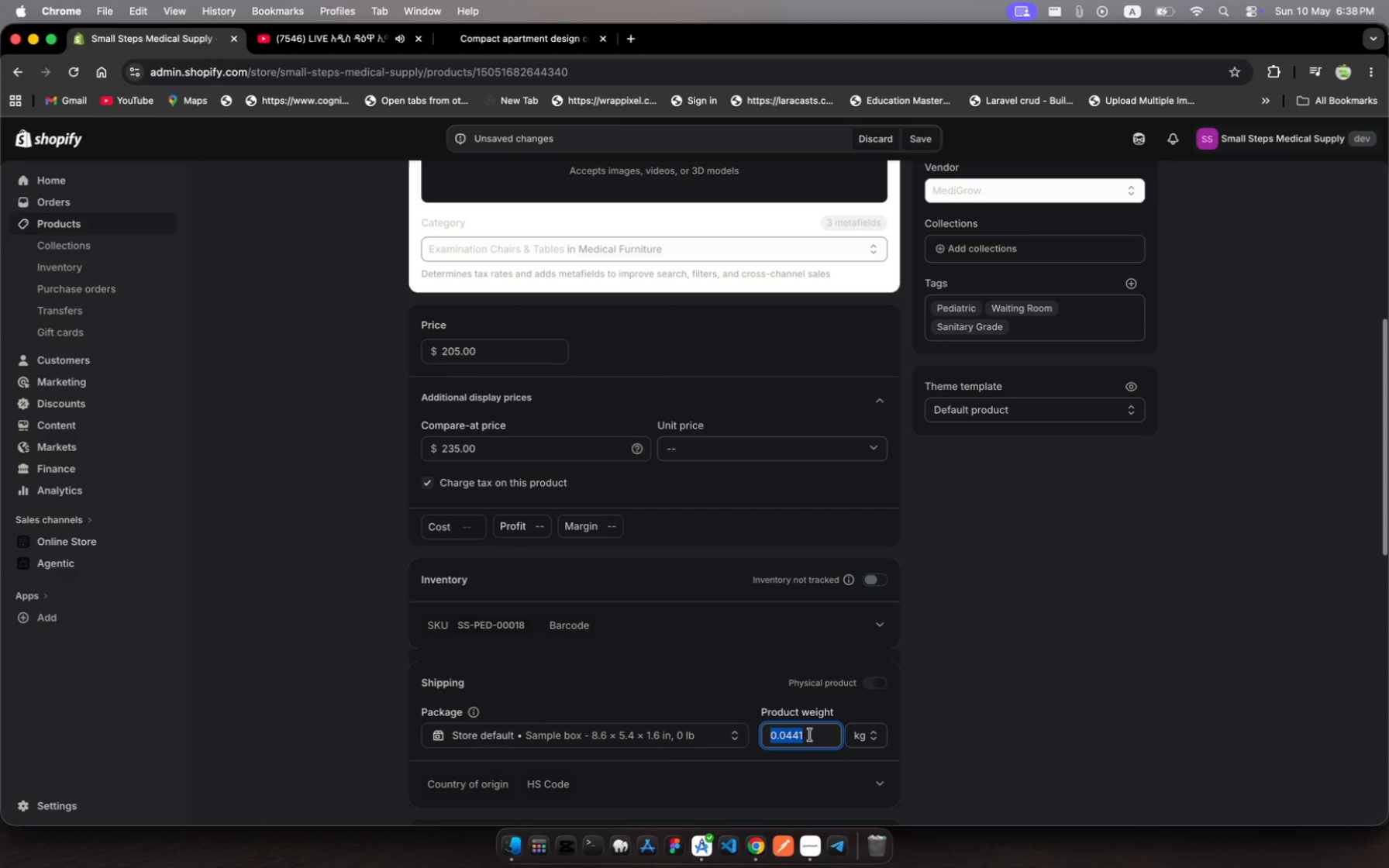 
type(20)
 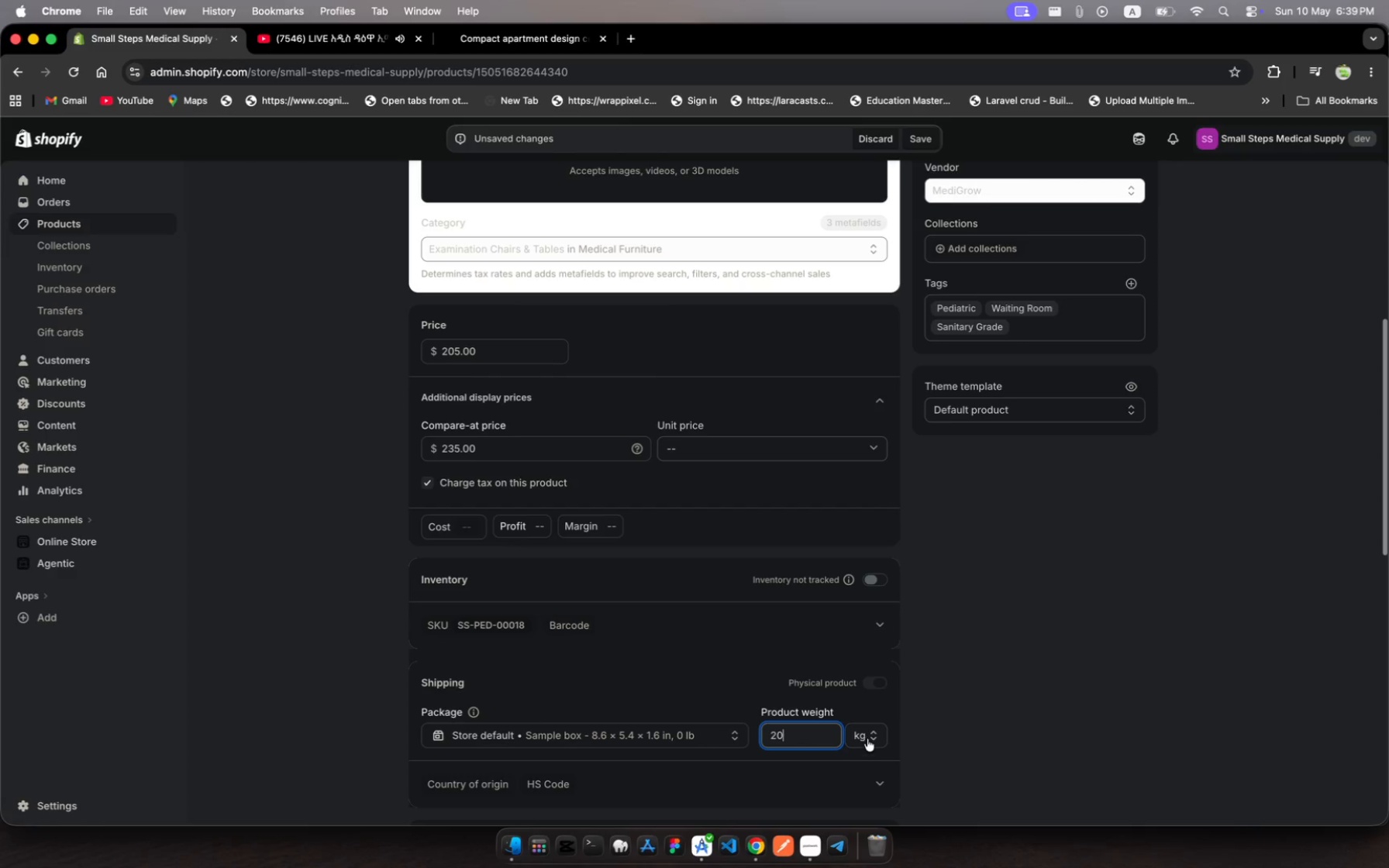 
scroll: coordinate [866, 729], scroll_direction: down, amount: 151.0
 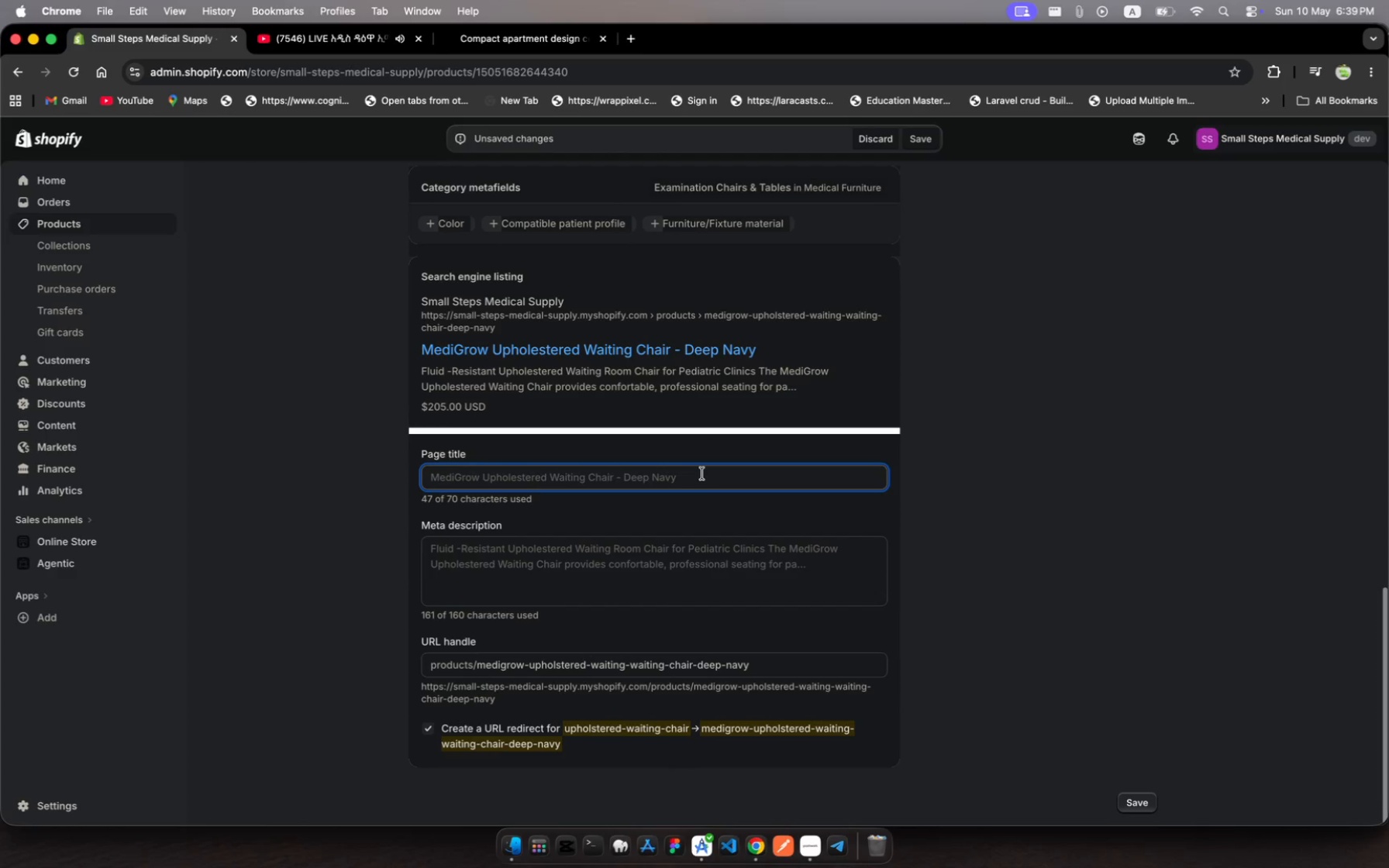 
left_click([702, 471])
 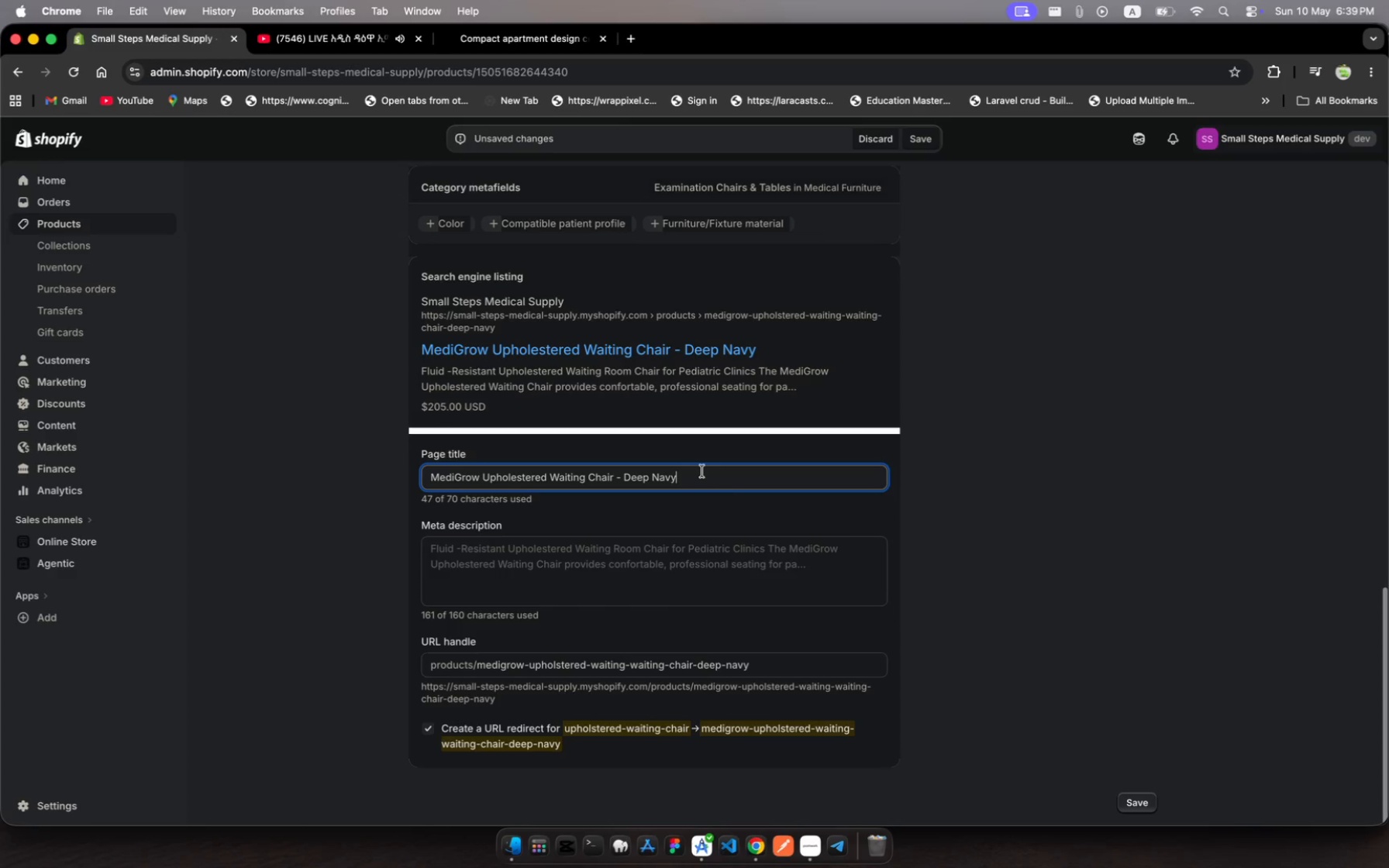 
wait(18.63)
 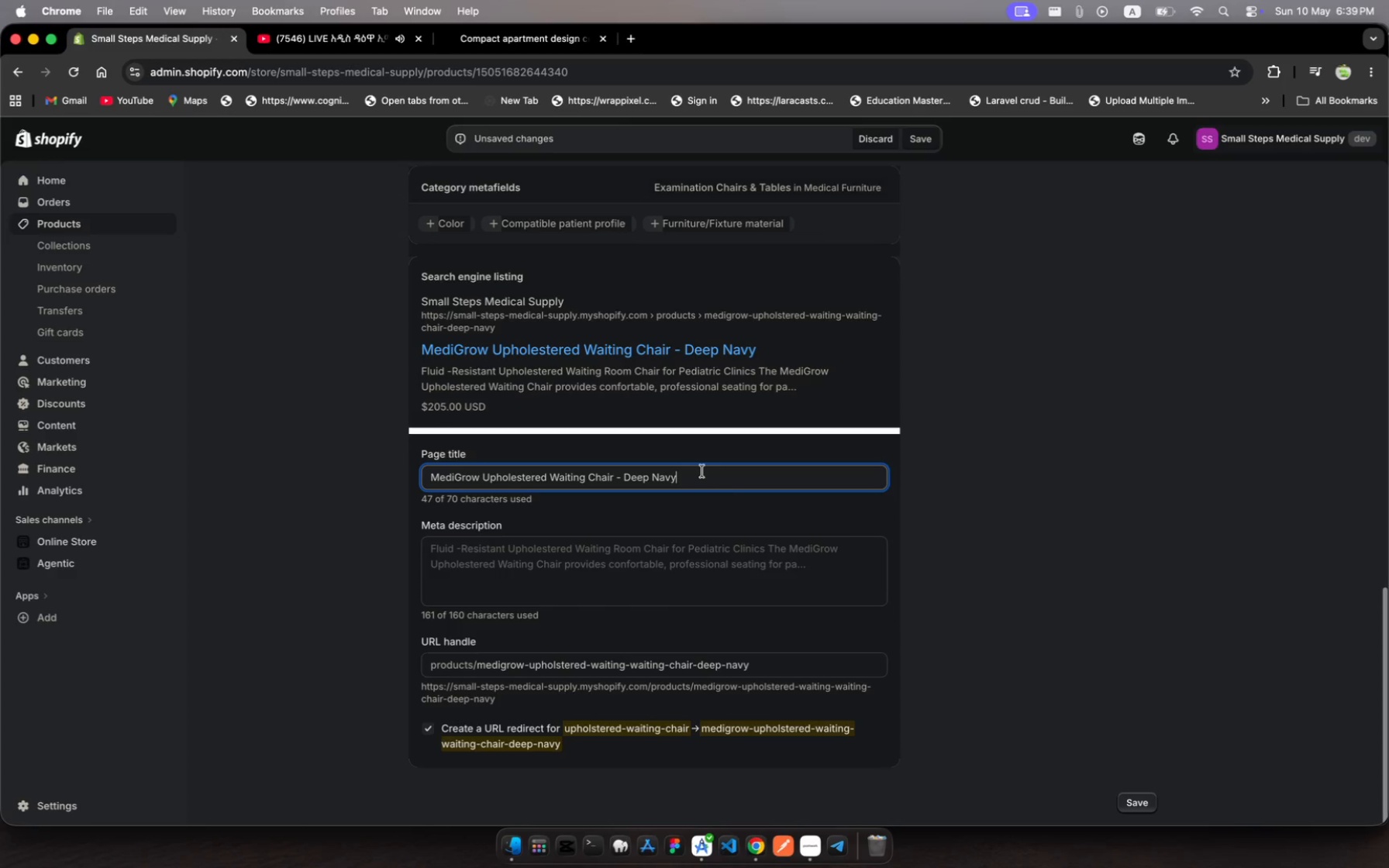 
left_click([553, 474])
 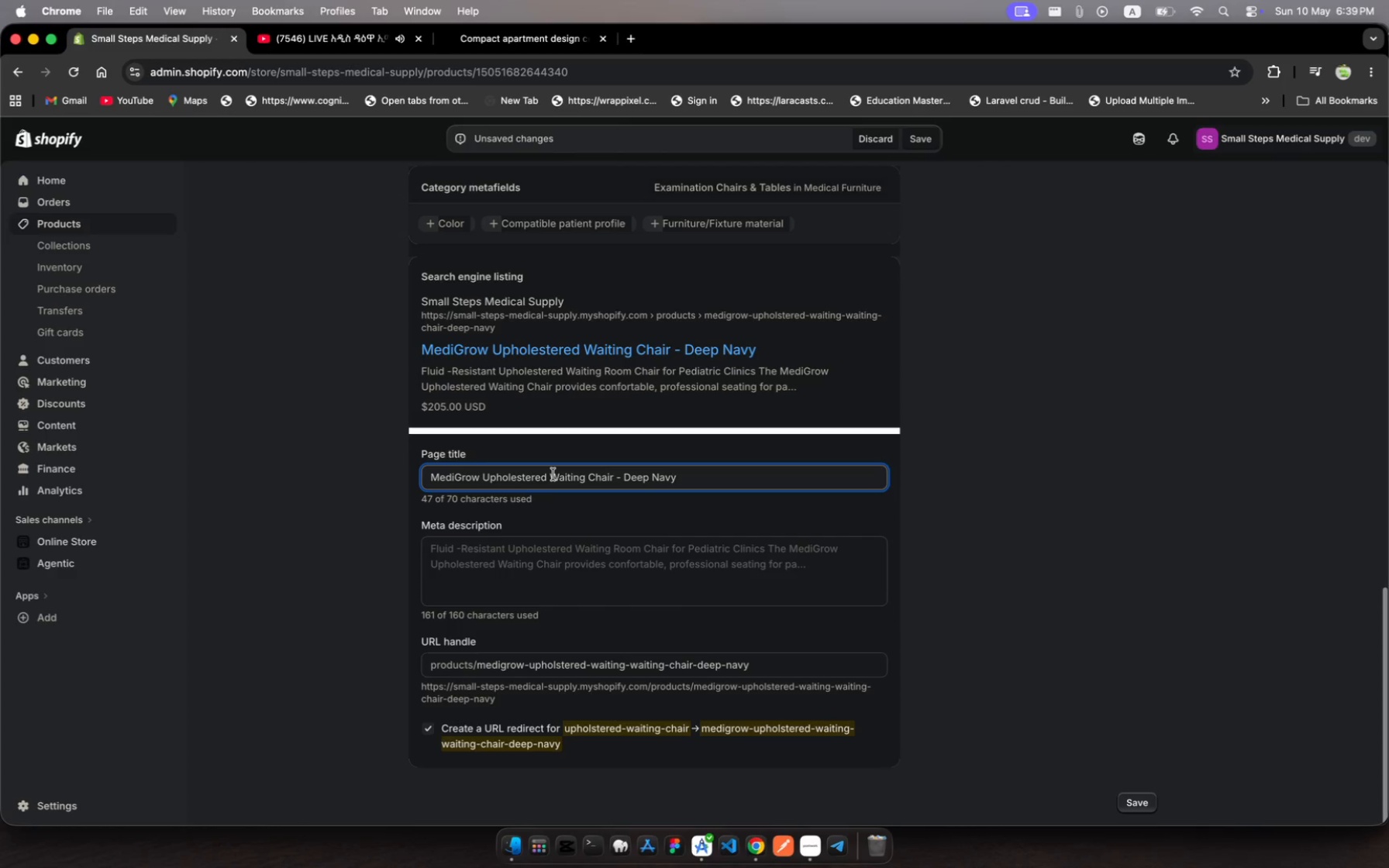 
left_click_drag(start_coordinate=[553, 474], to_coordinate=[480, 474])
 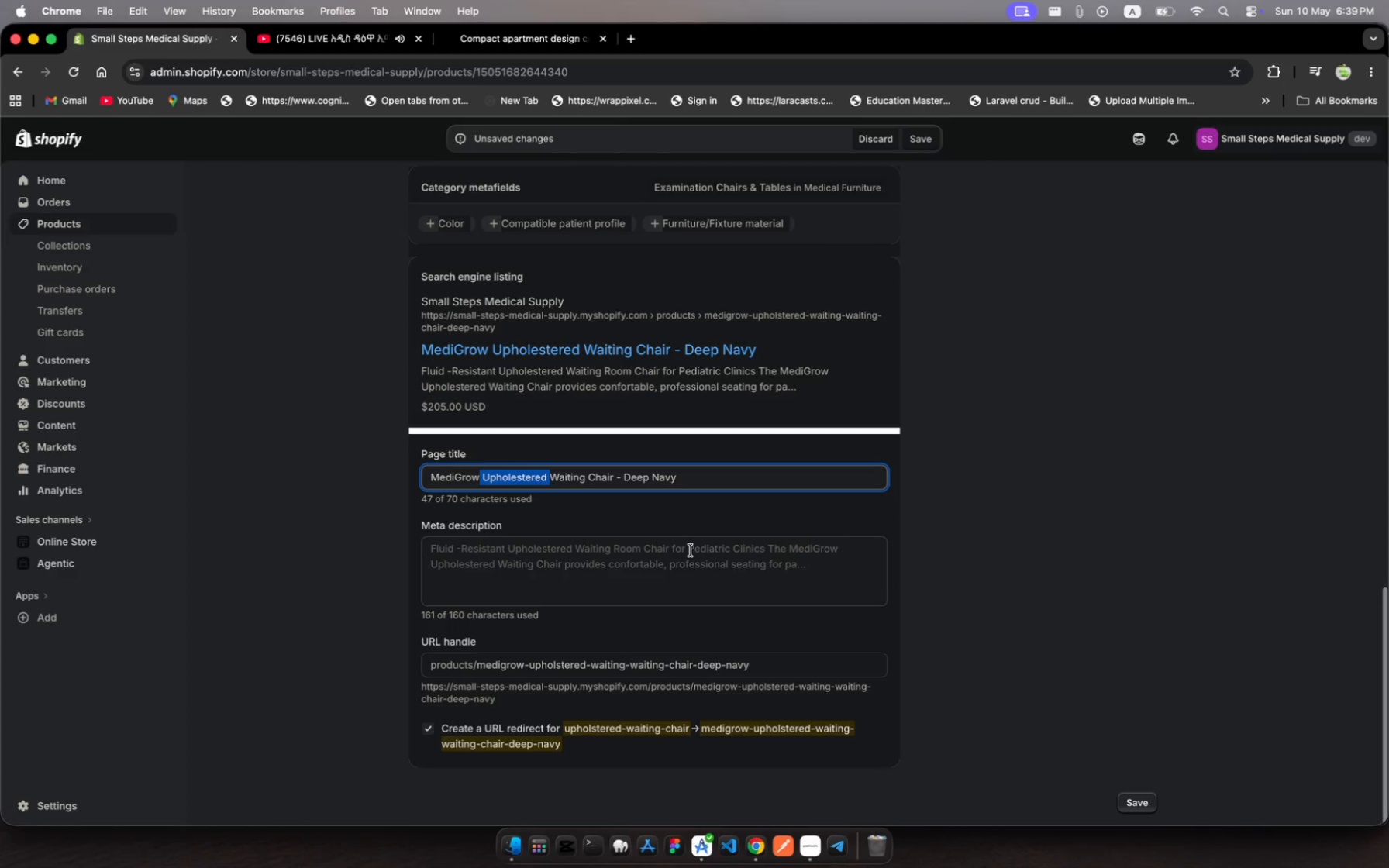 
key(Backspace)
 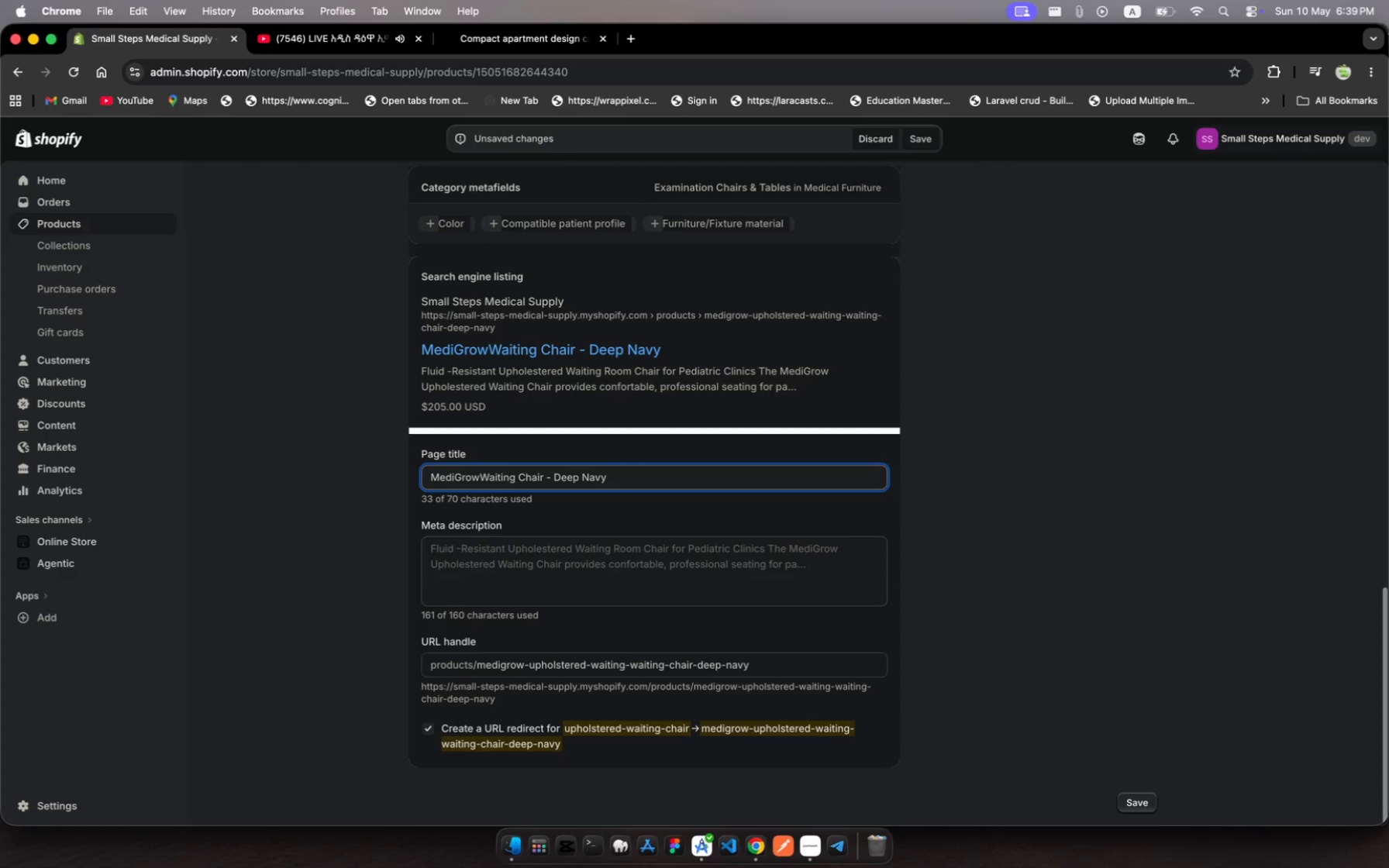 
key(Space)
 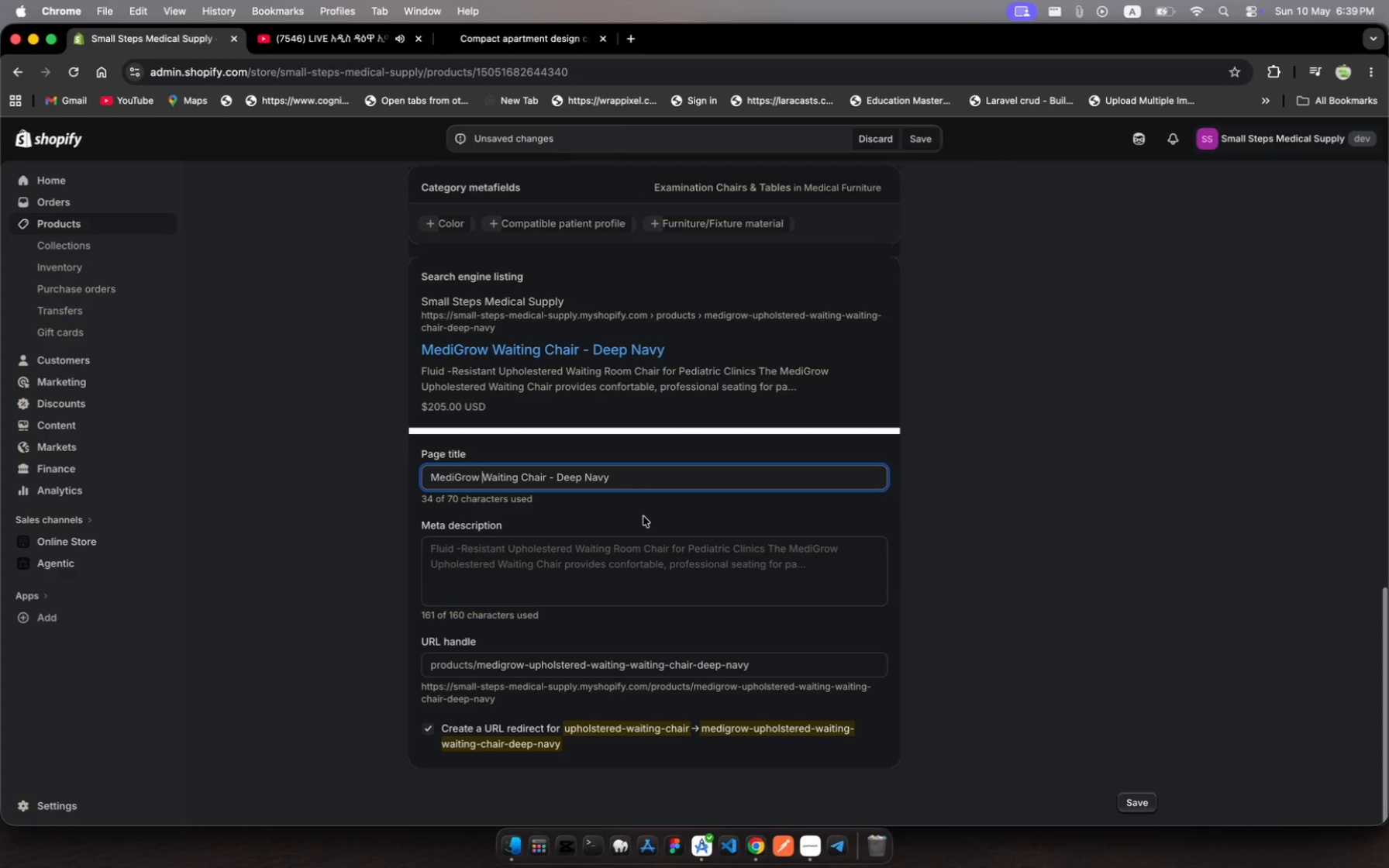 
wait(22.97)
 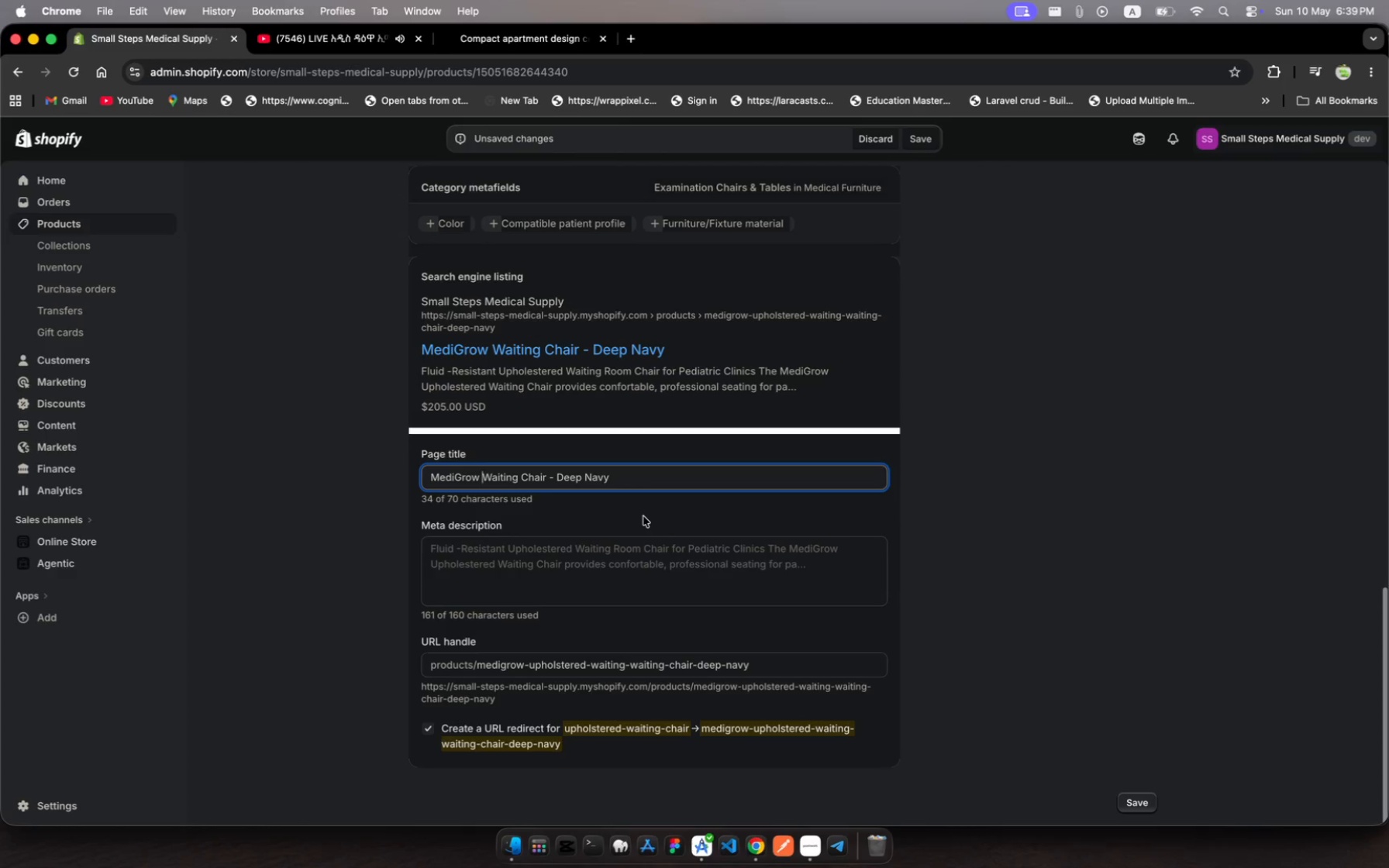 
left_click([557, 474])
 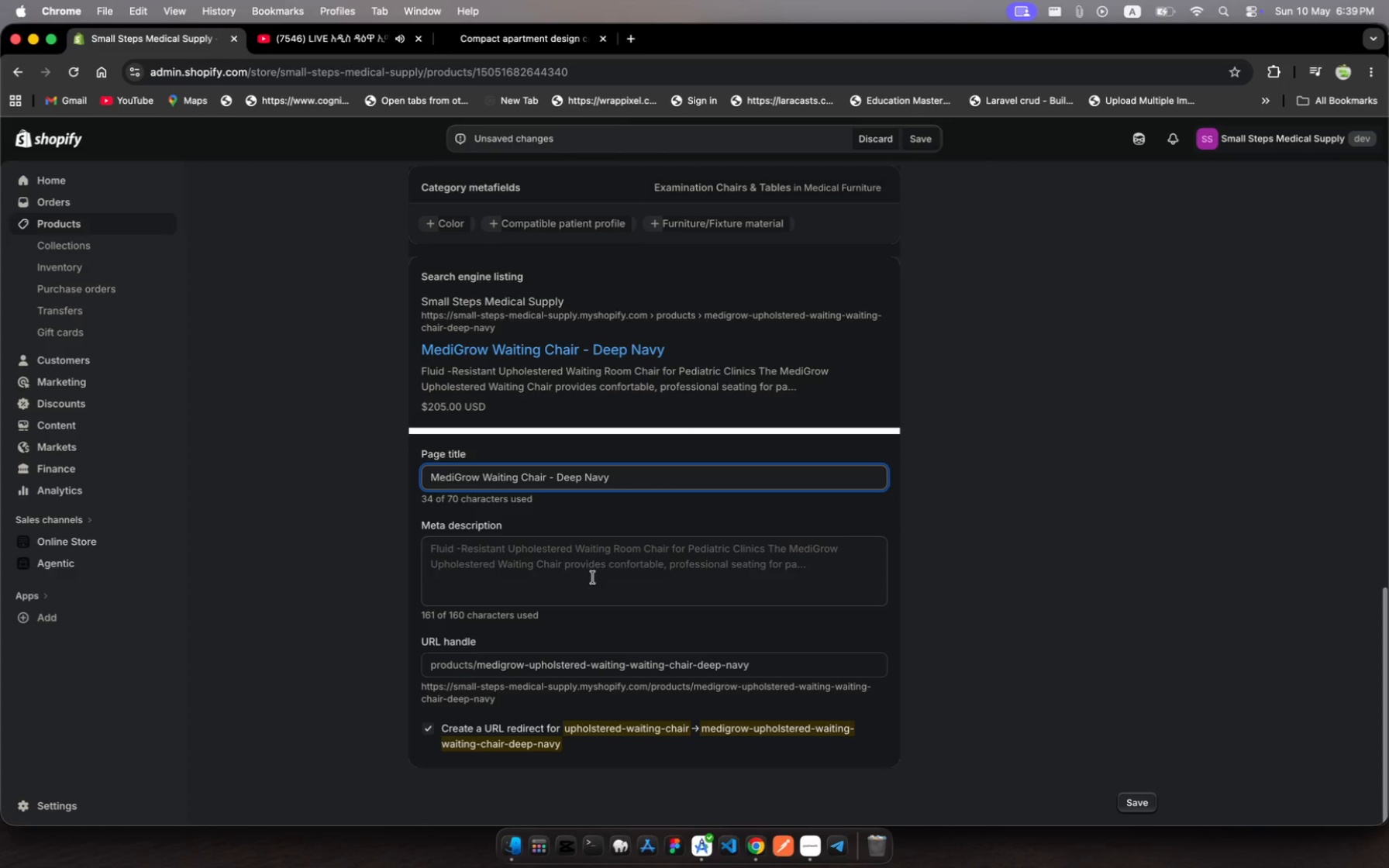 
key(Backspace)
 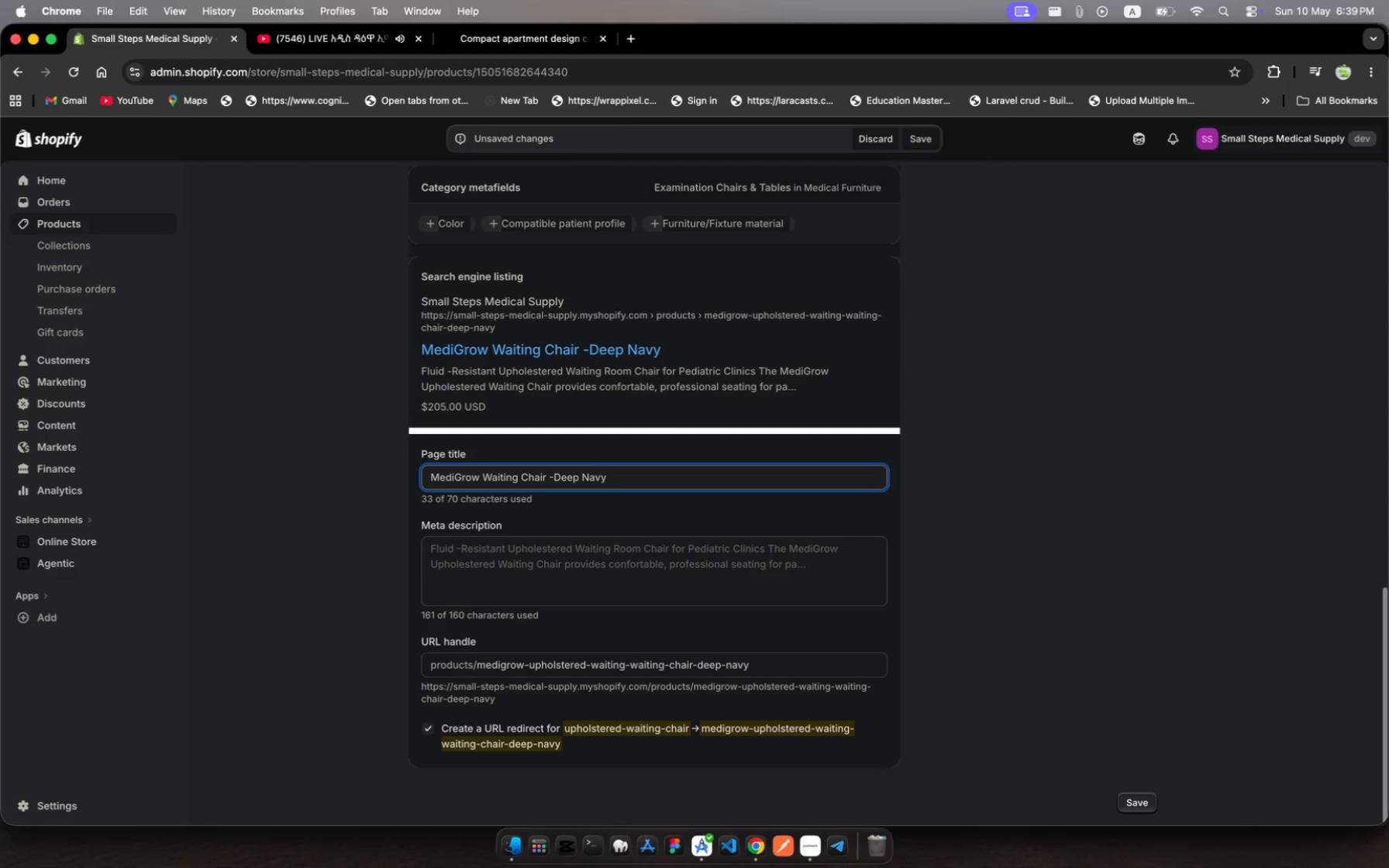 
key(Backspace)
 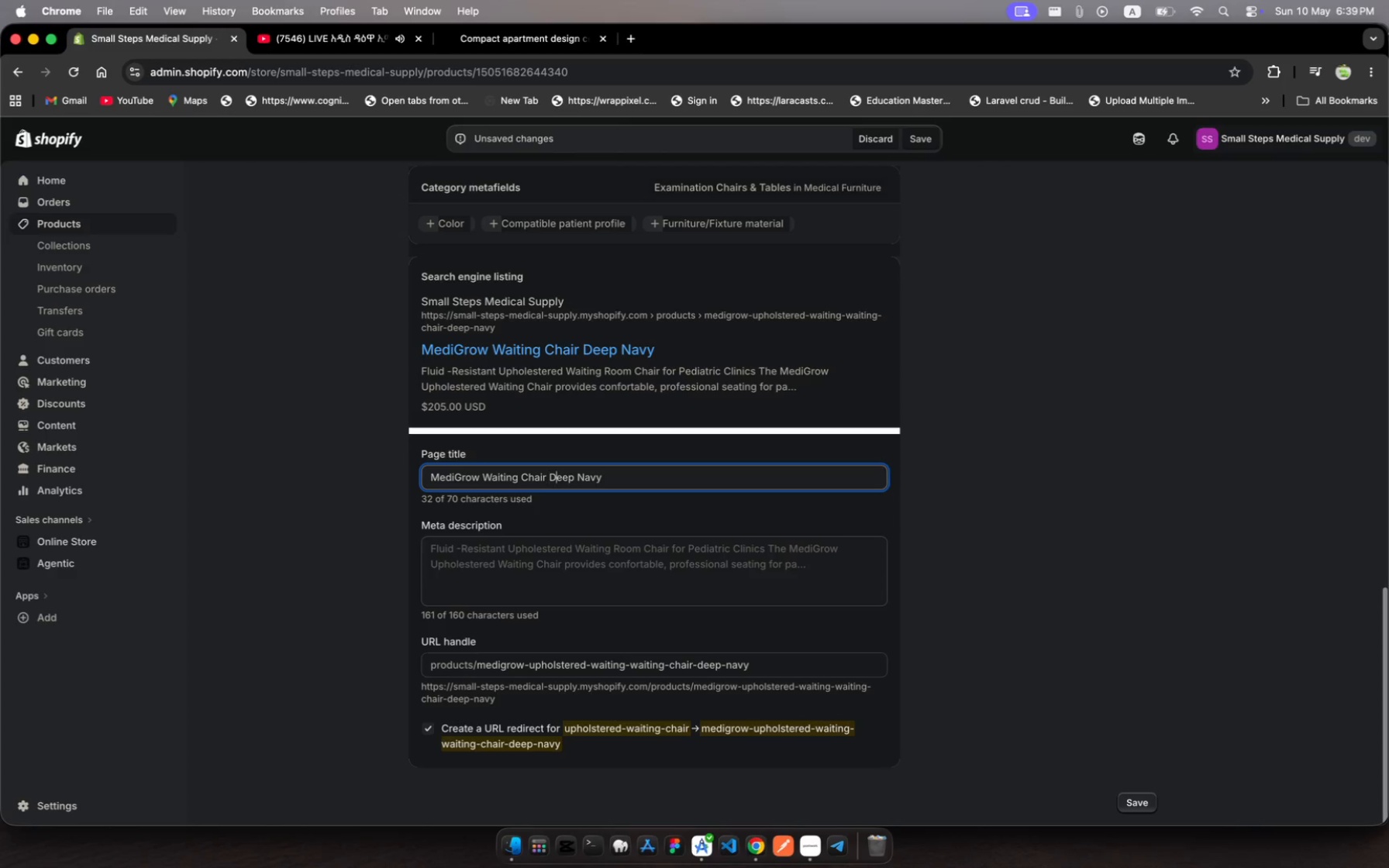 
hold_key(key=ArrowRight, duration=1.46)
 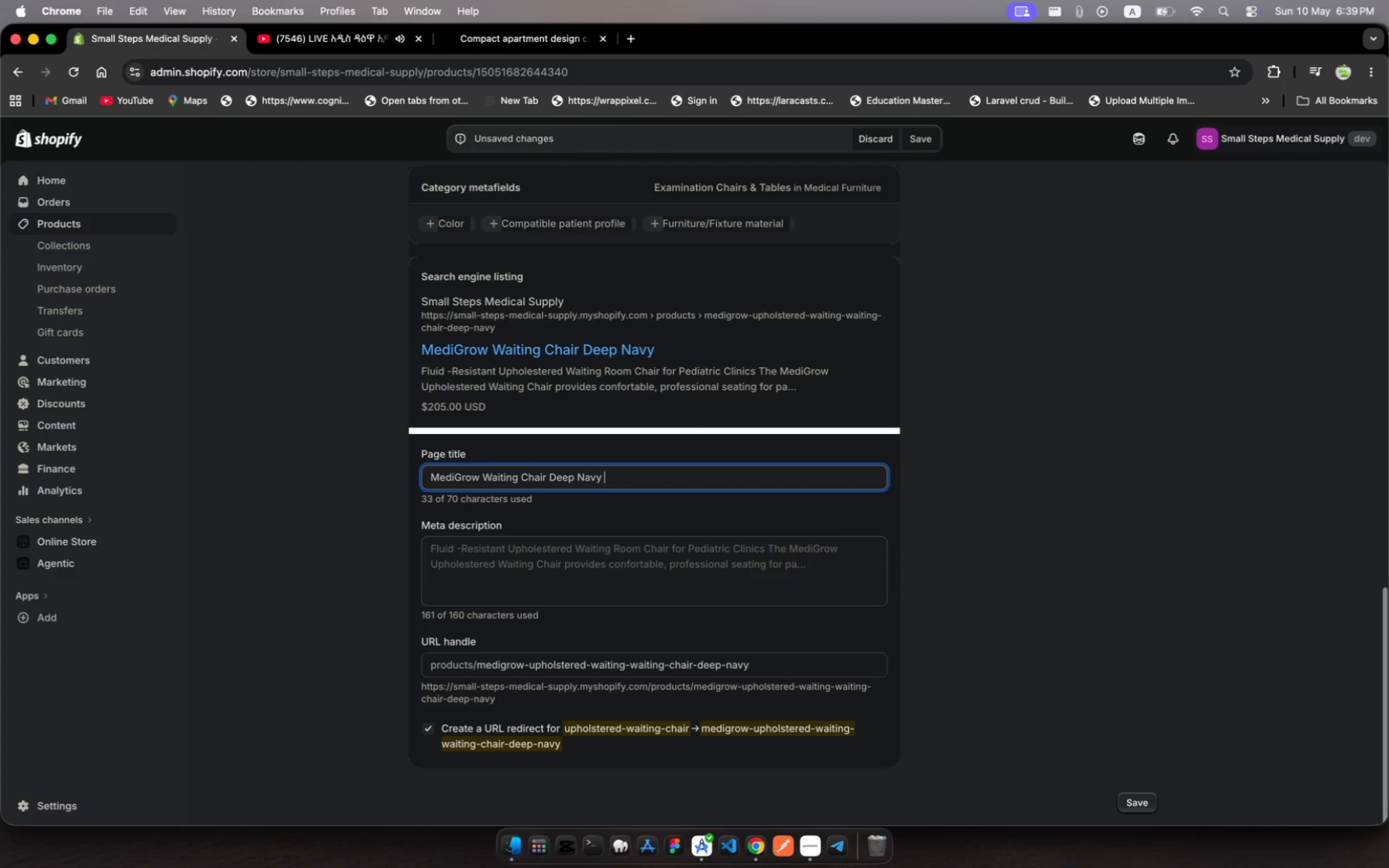 
key(Space)
 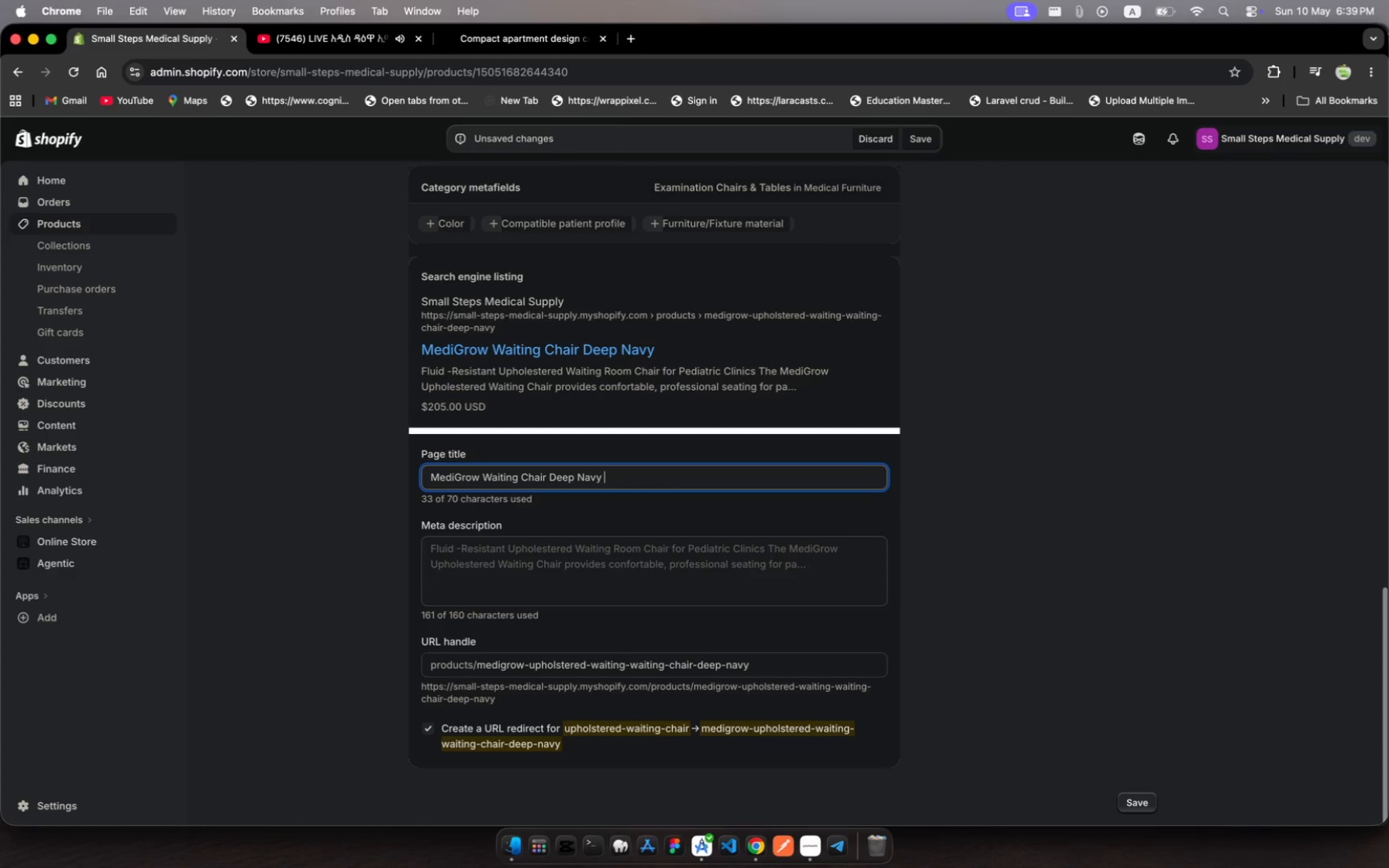 
key(Shift+Backslash)
 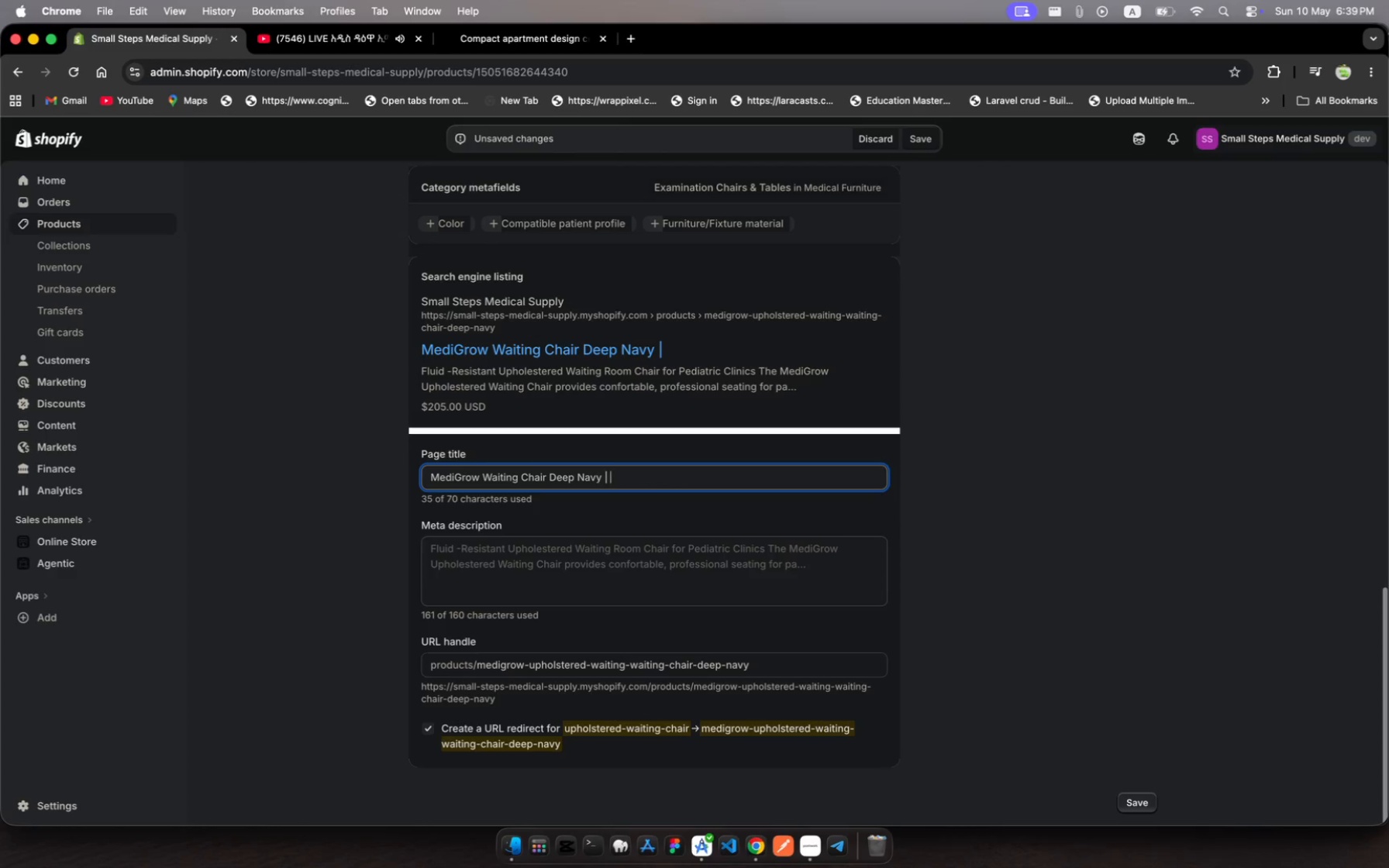 
key(Shift+Space)
 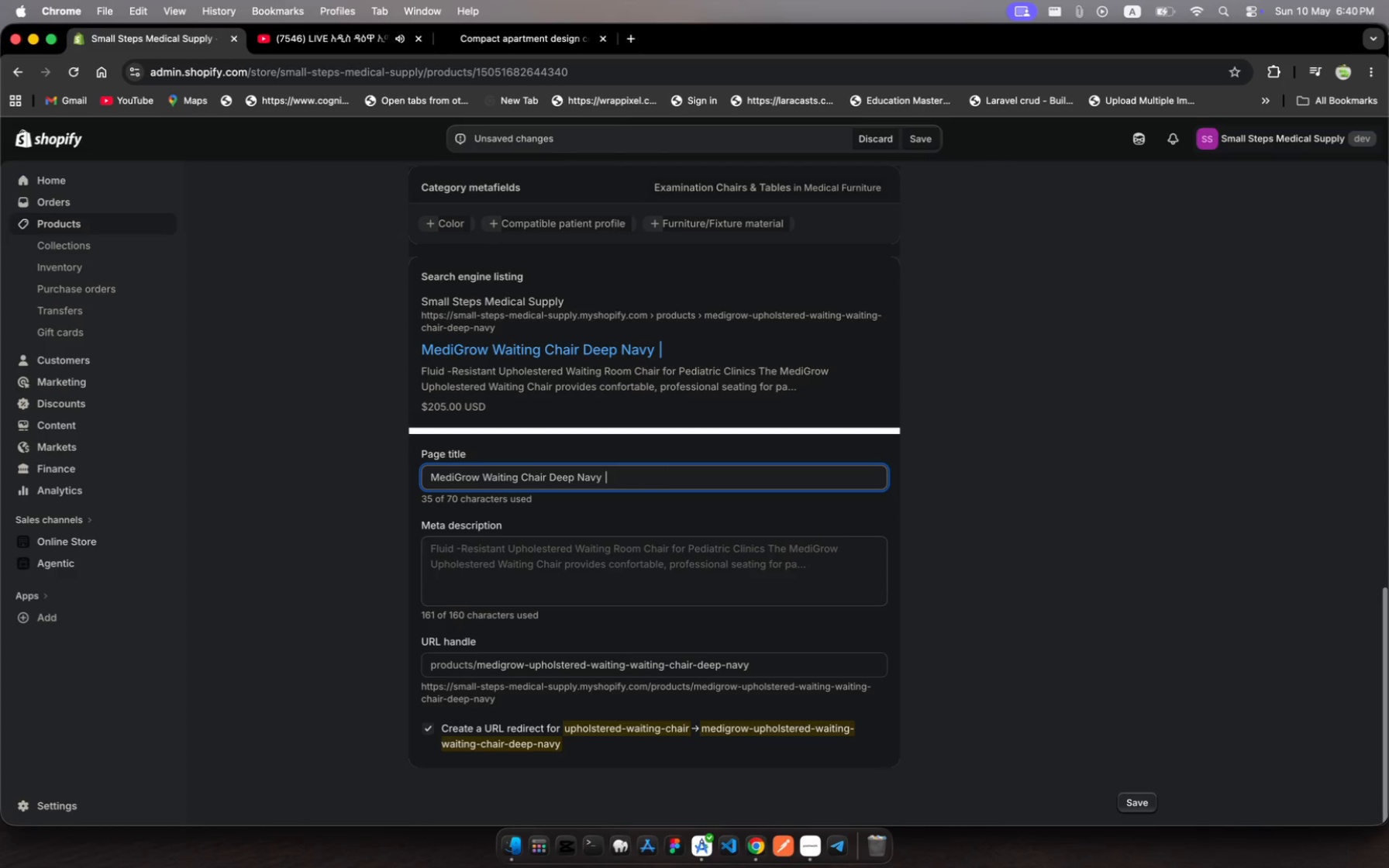 
type(Small Steps)
 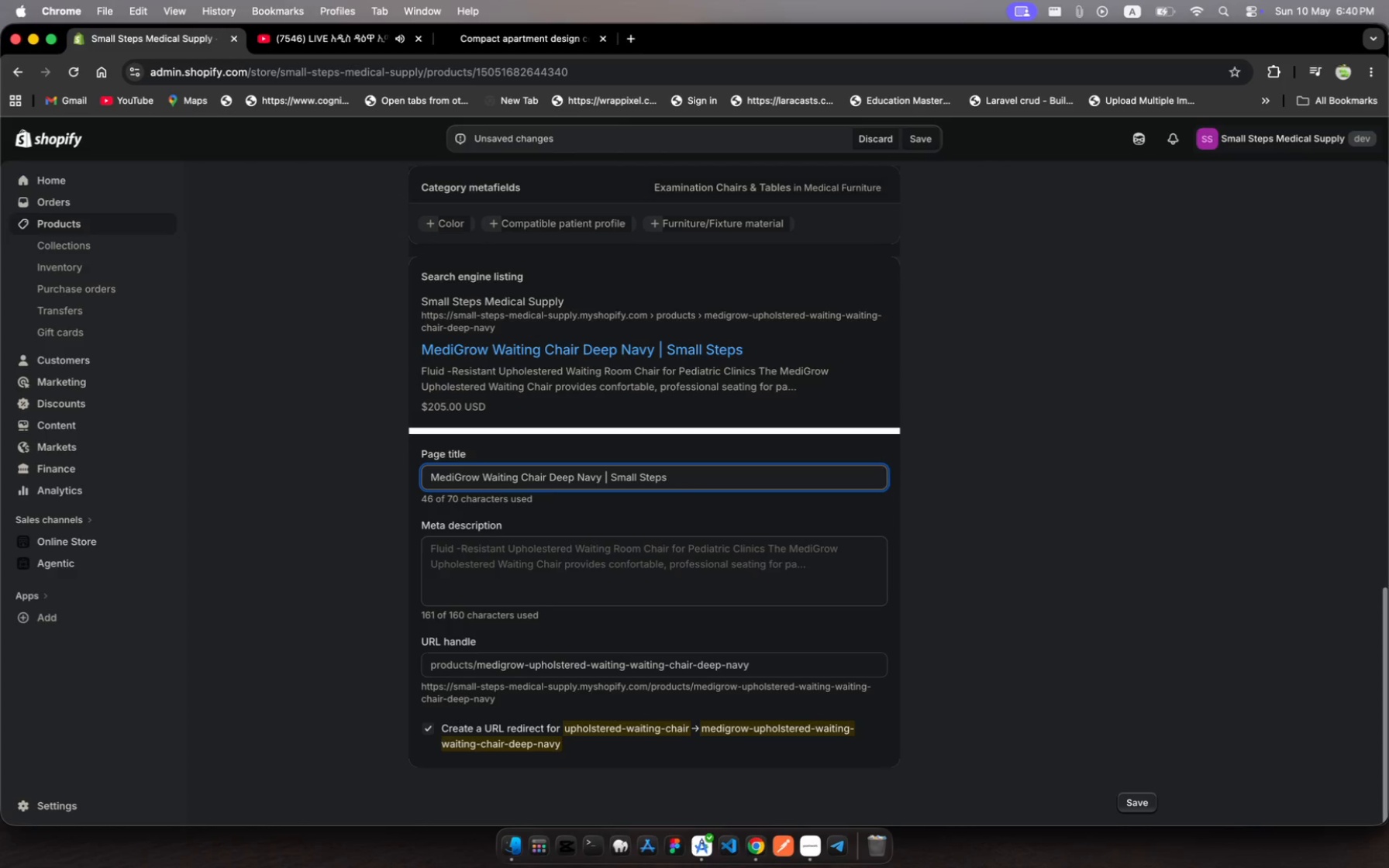 
wait(9.22)
 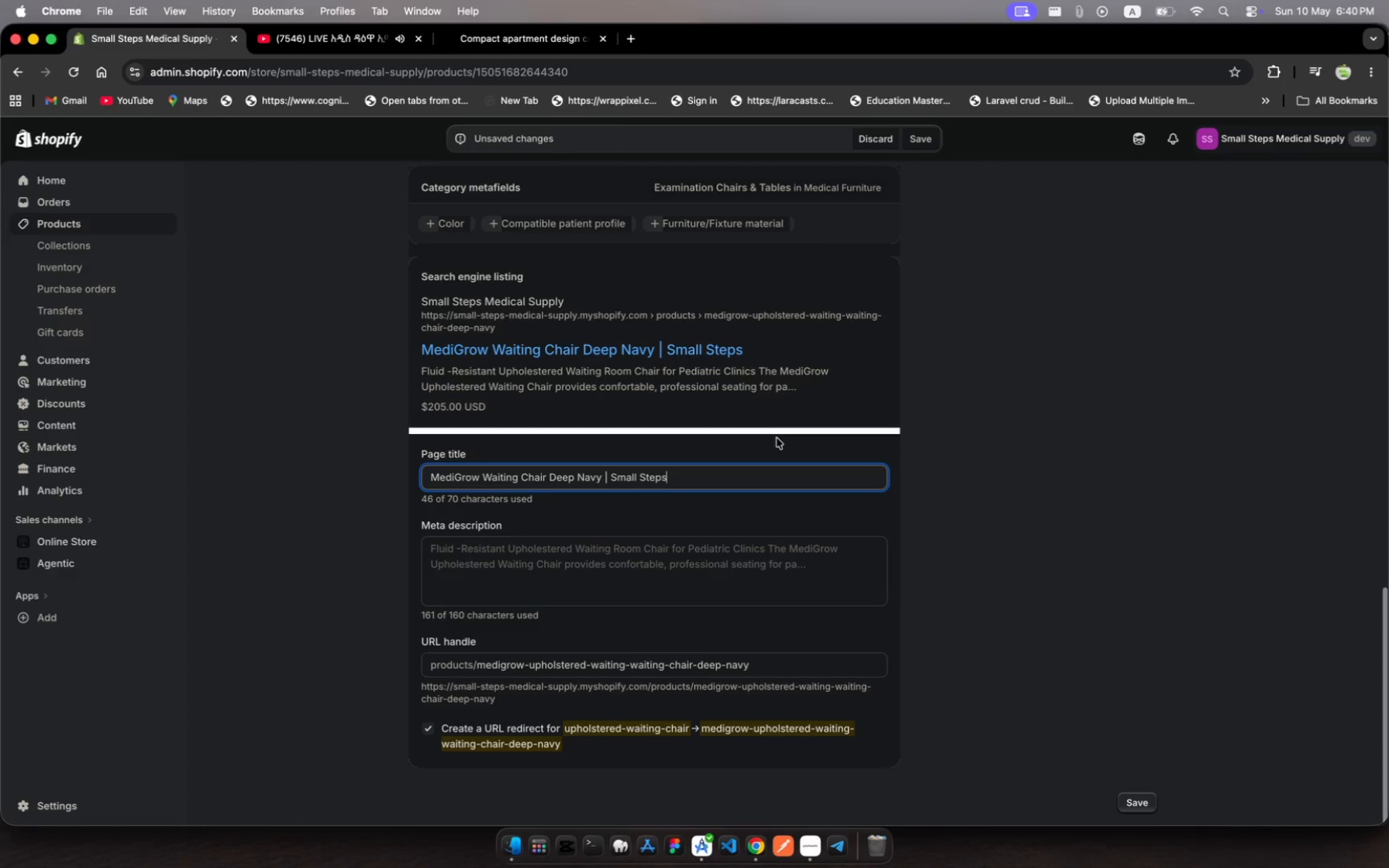 
left_click([687, 570])
 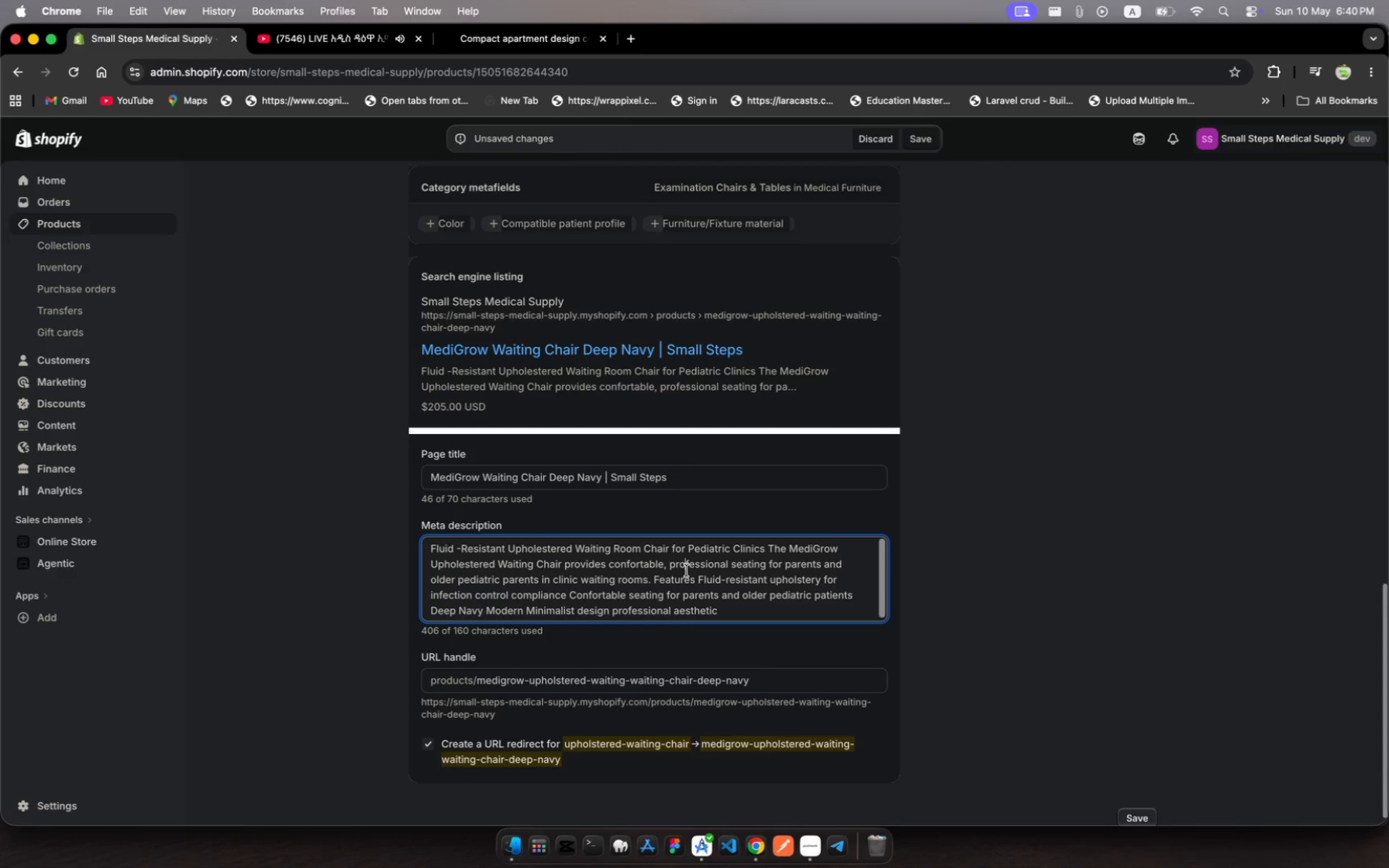 
scroll: coordinate [687, 445], scroll_direction: up, amount: 181.0
 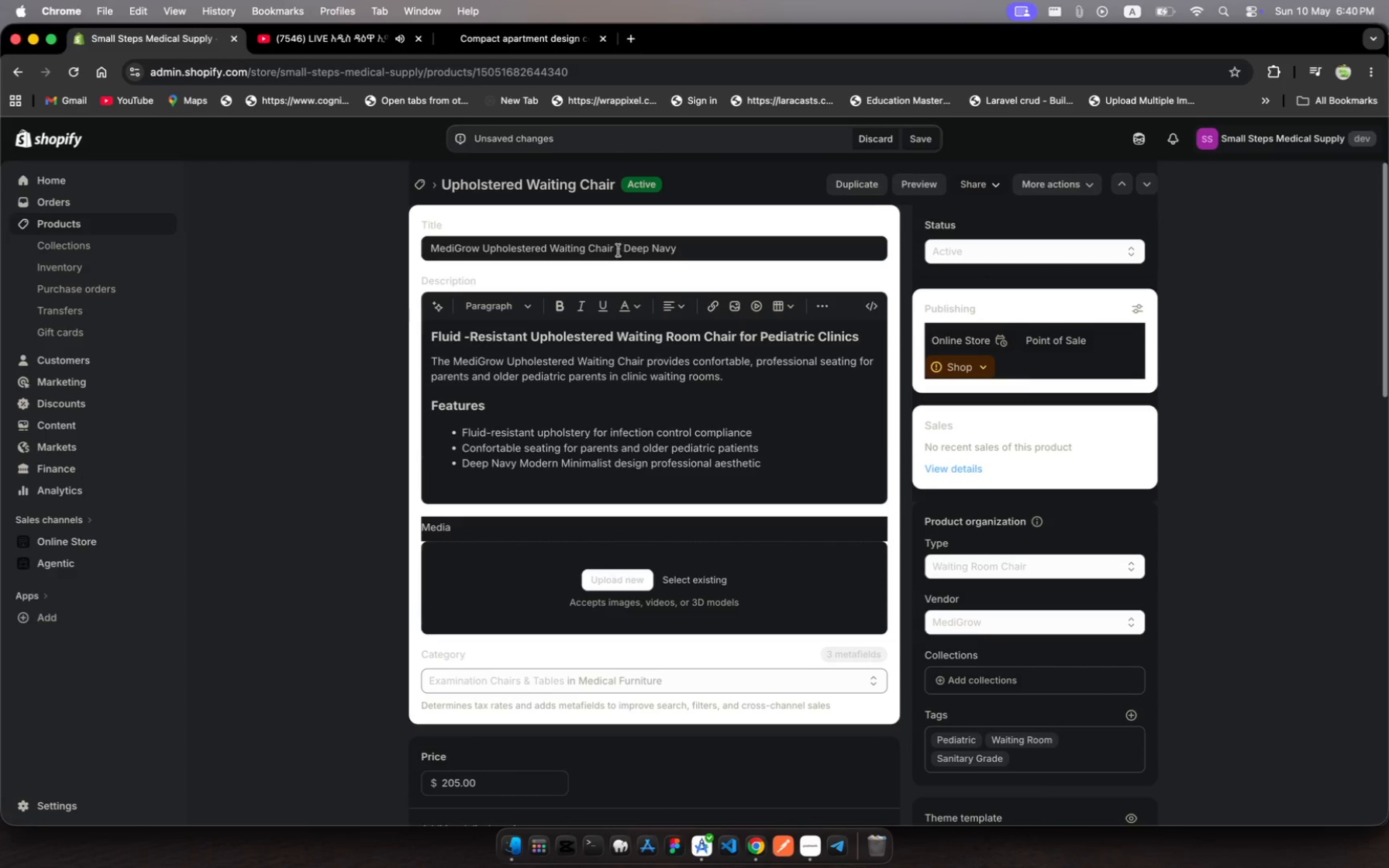 
left_click([614, 247])
 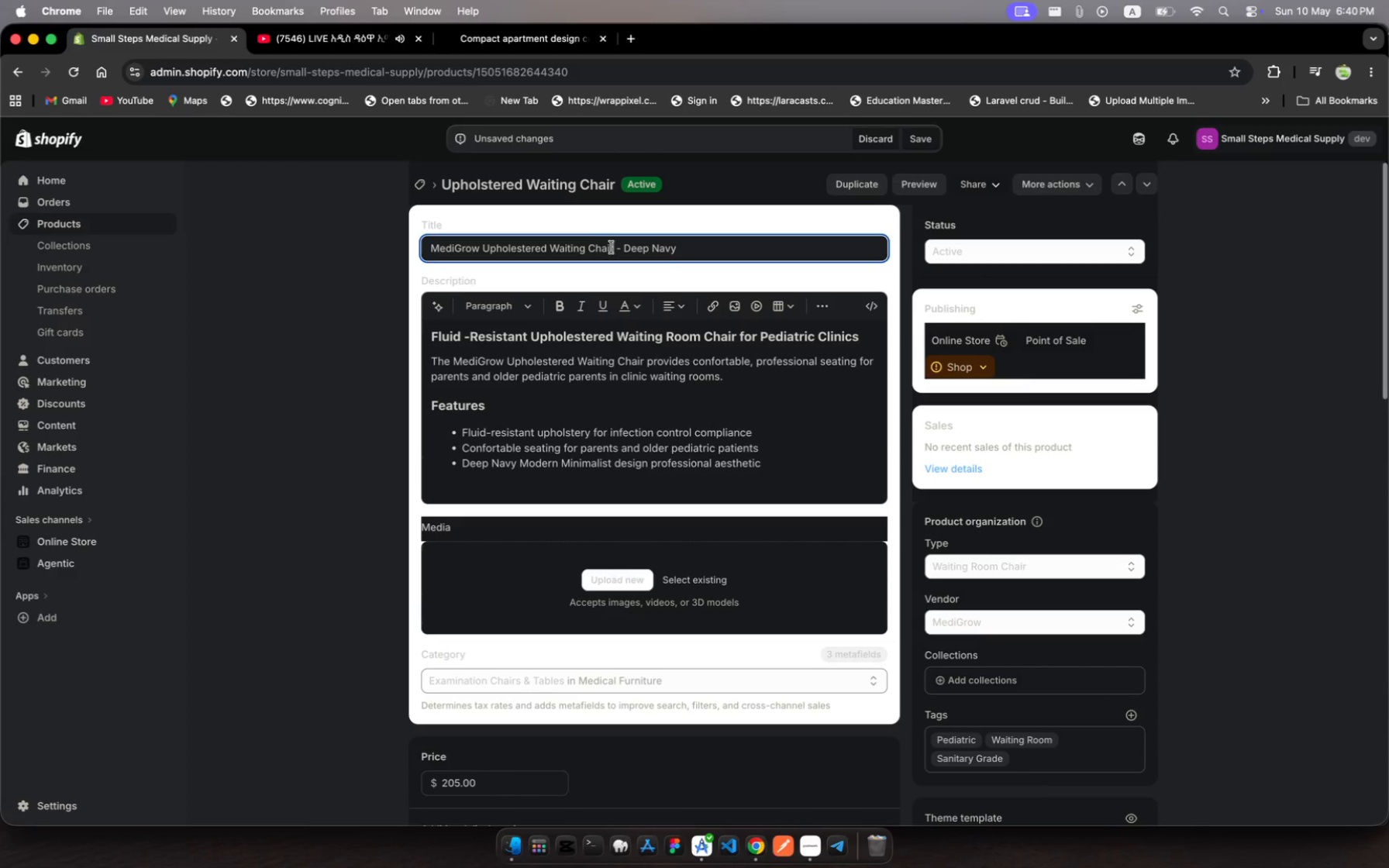 
left_click_drag(start_coordinate=[614, 247], to_coordinate=[548, 245])
 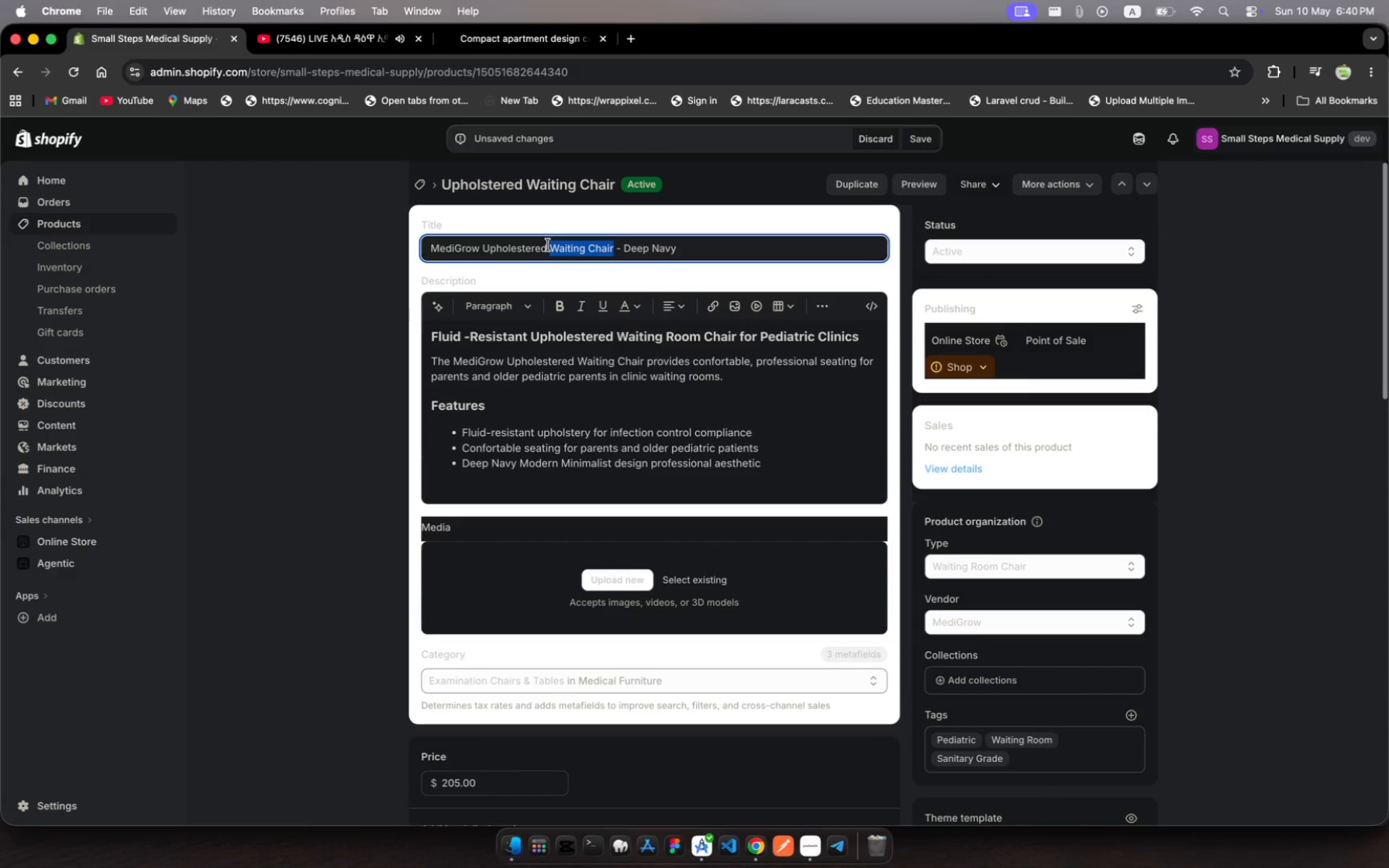 
key(Meta+MetaRight)
 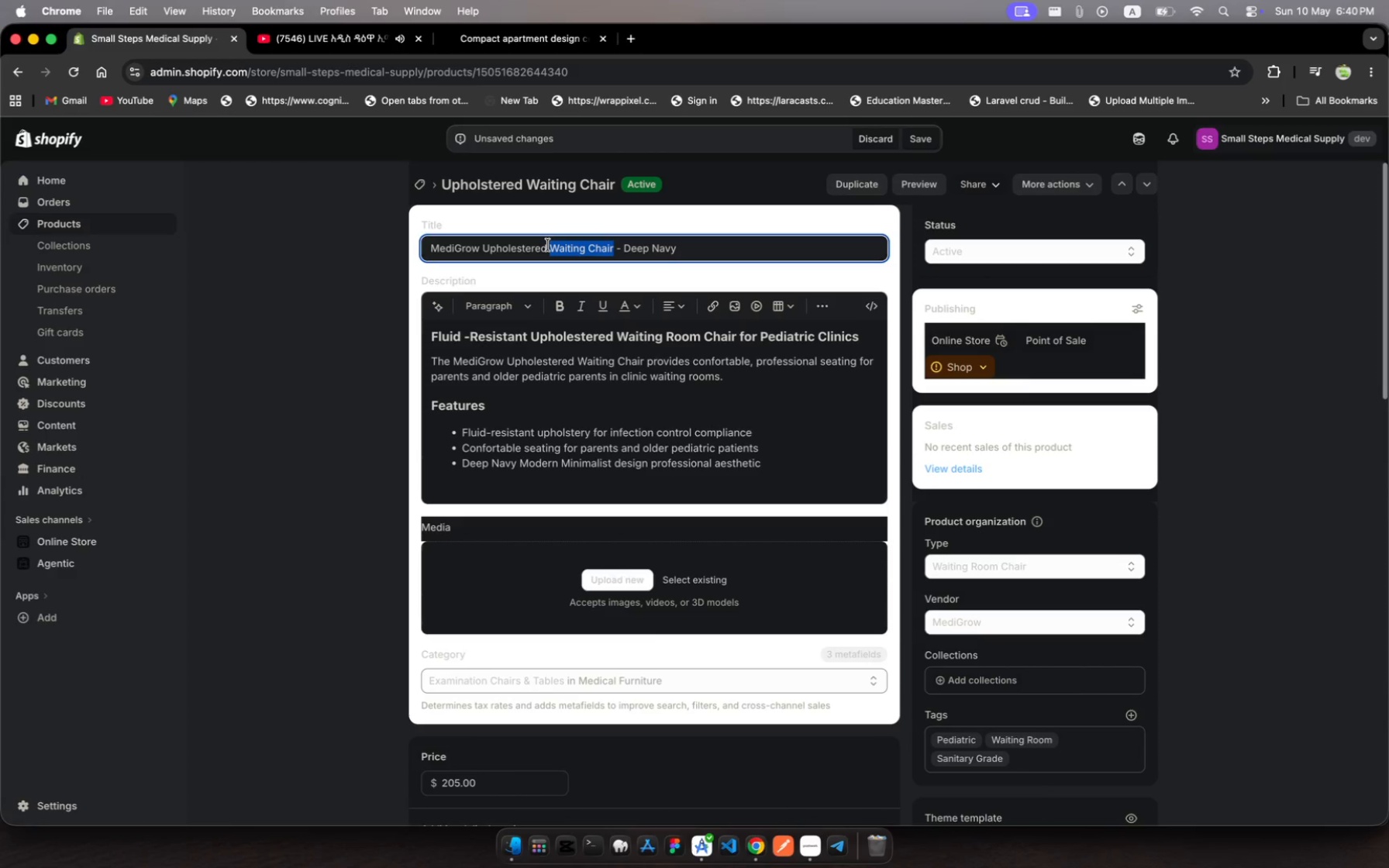 
key(Meta+C)
 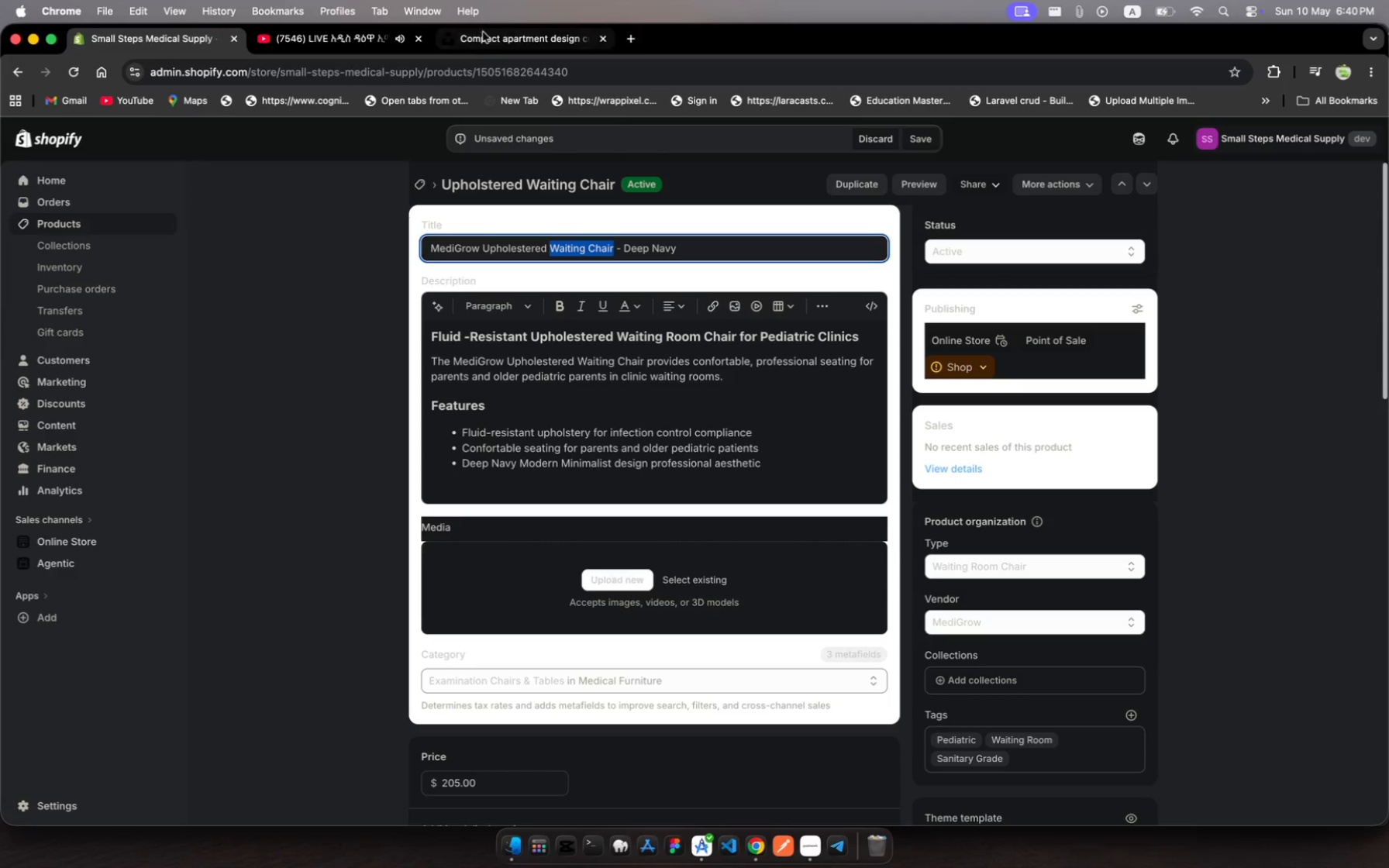 
left_click([484, 40])
 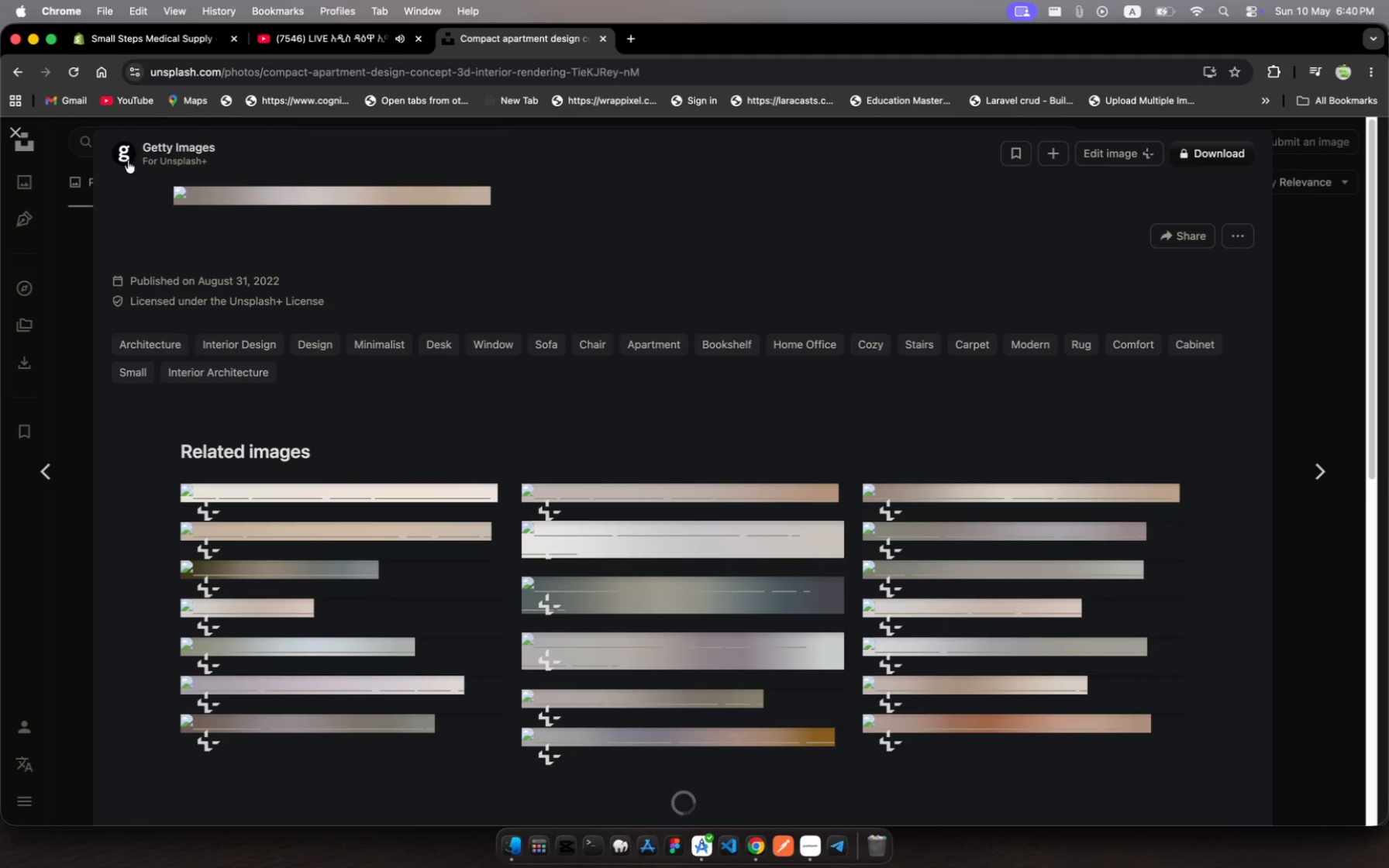 
left_click([59, 182])
 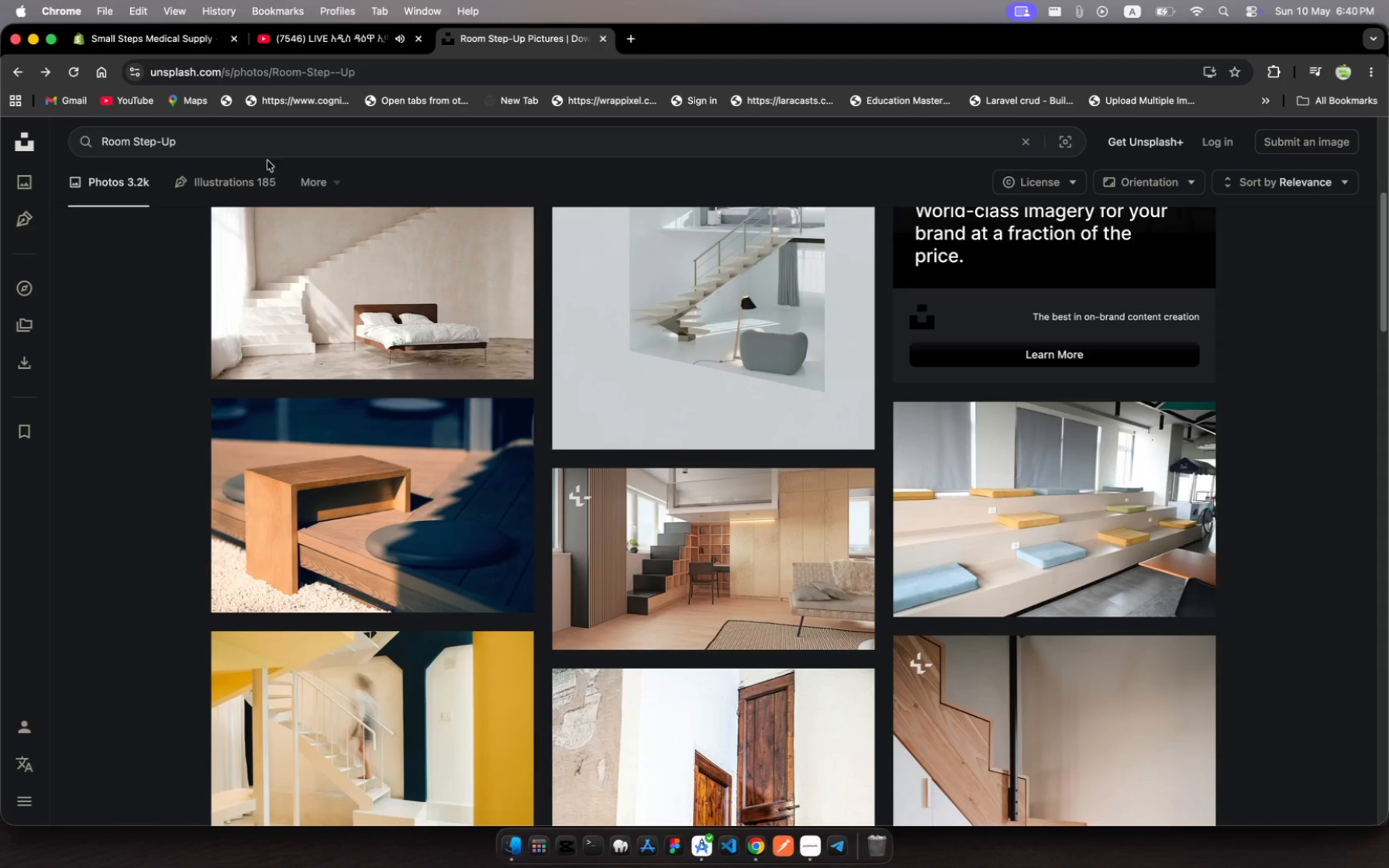 
left_click([233, 142])
 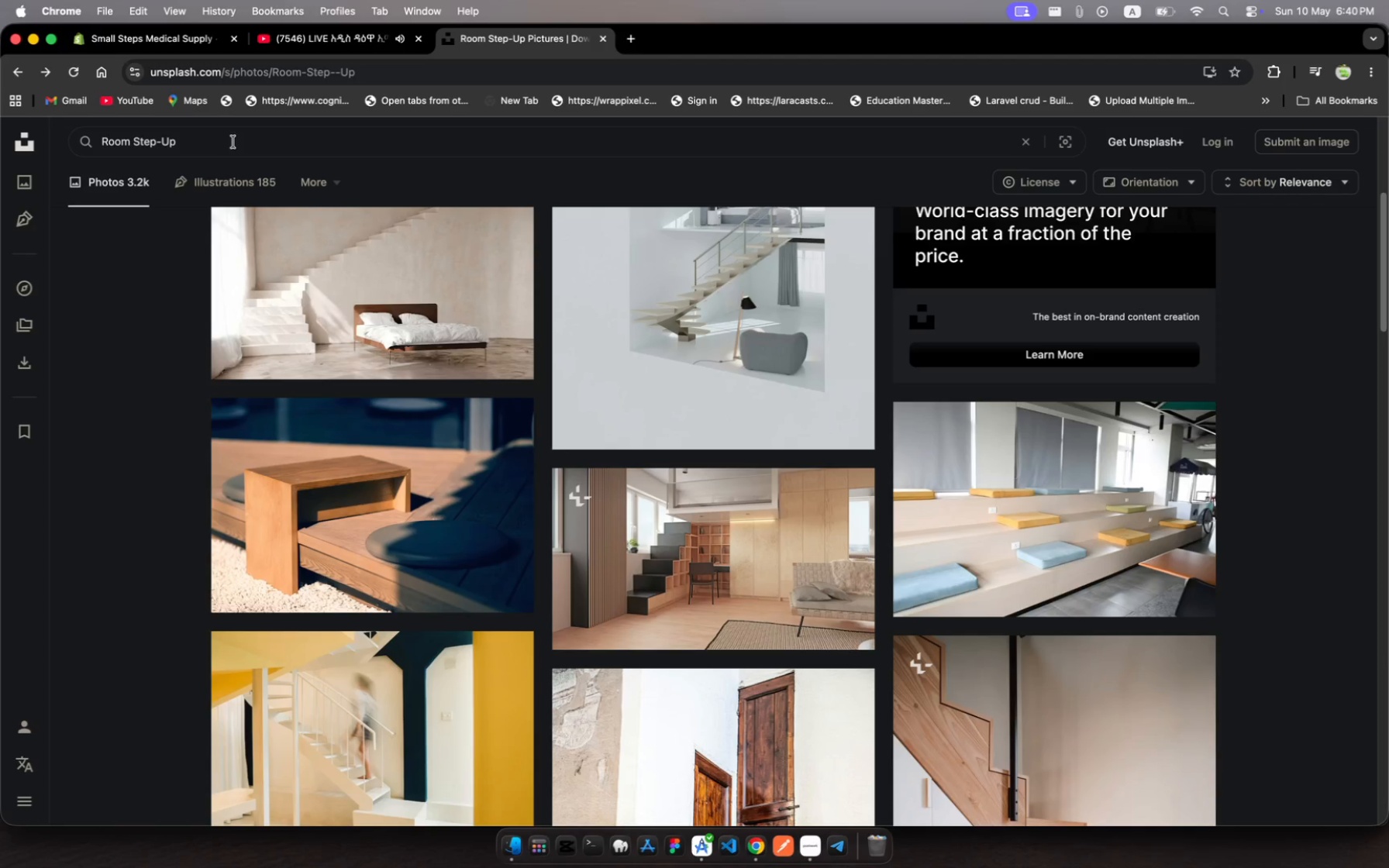 
key(Meta+A)
 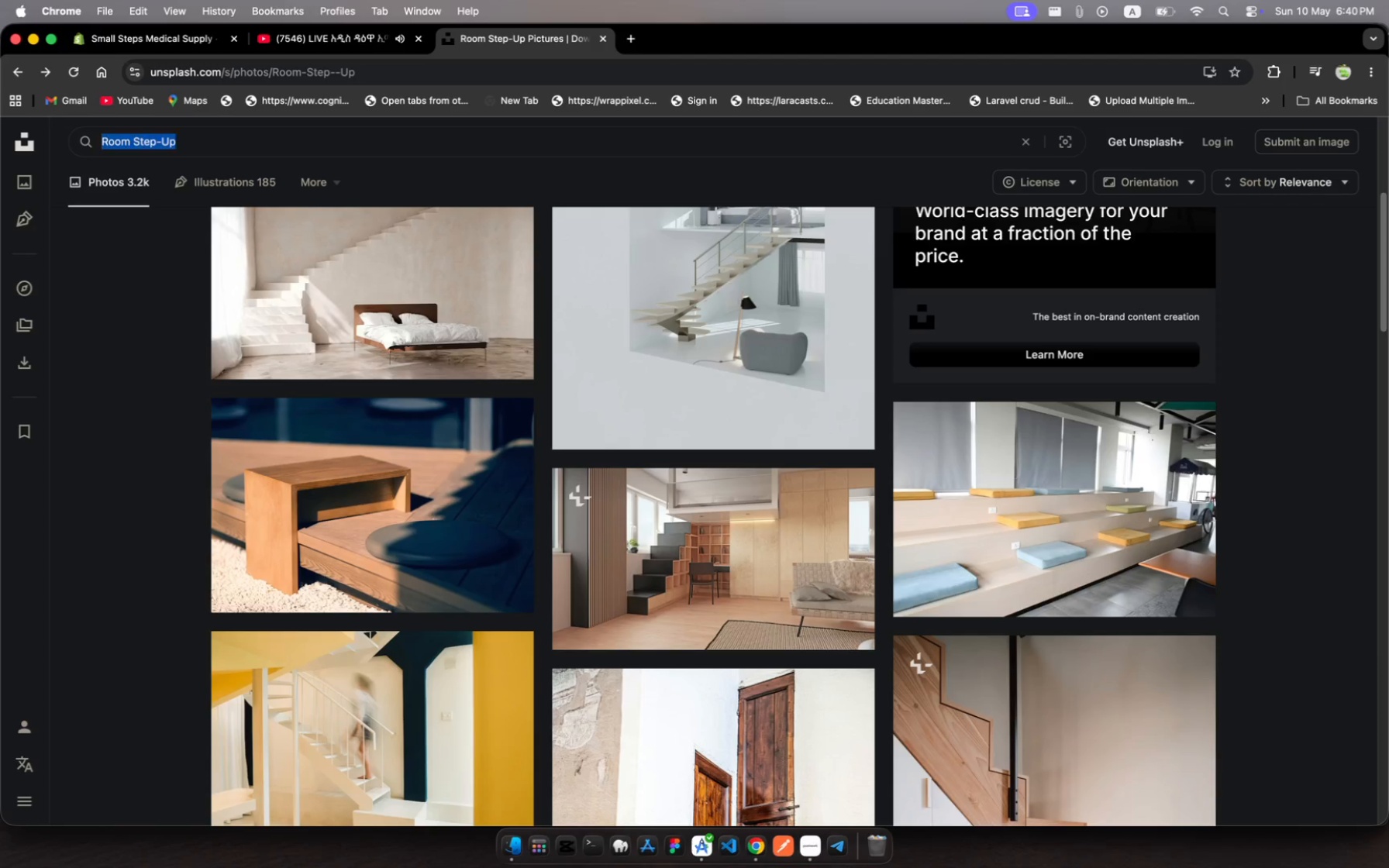 
key(V)
 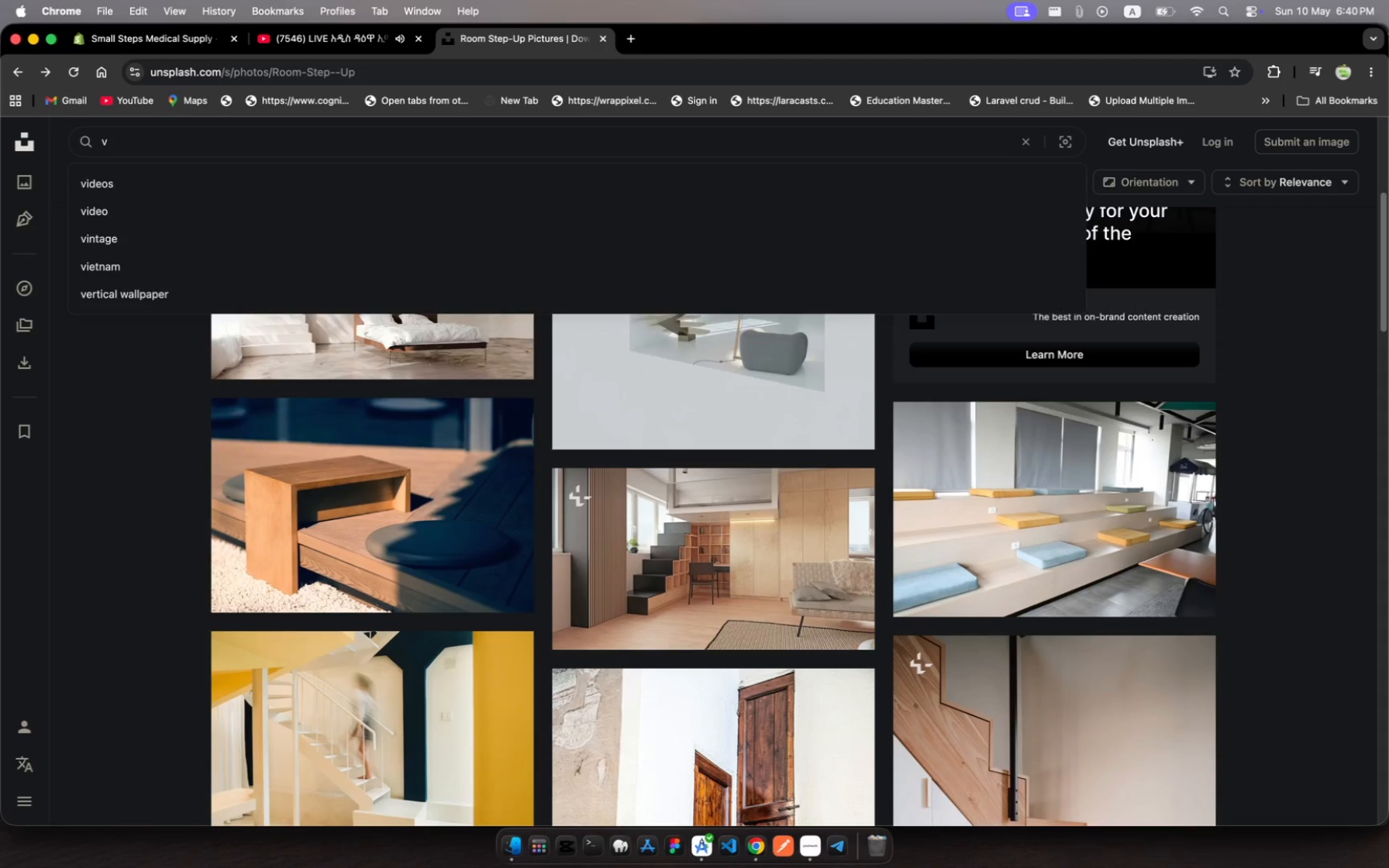 
key(Backspace)
 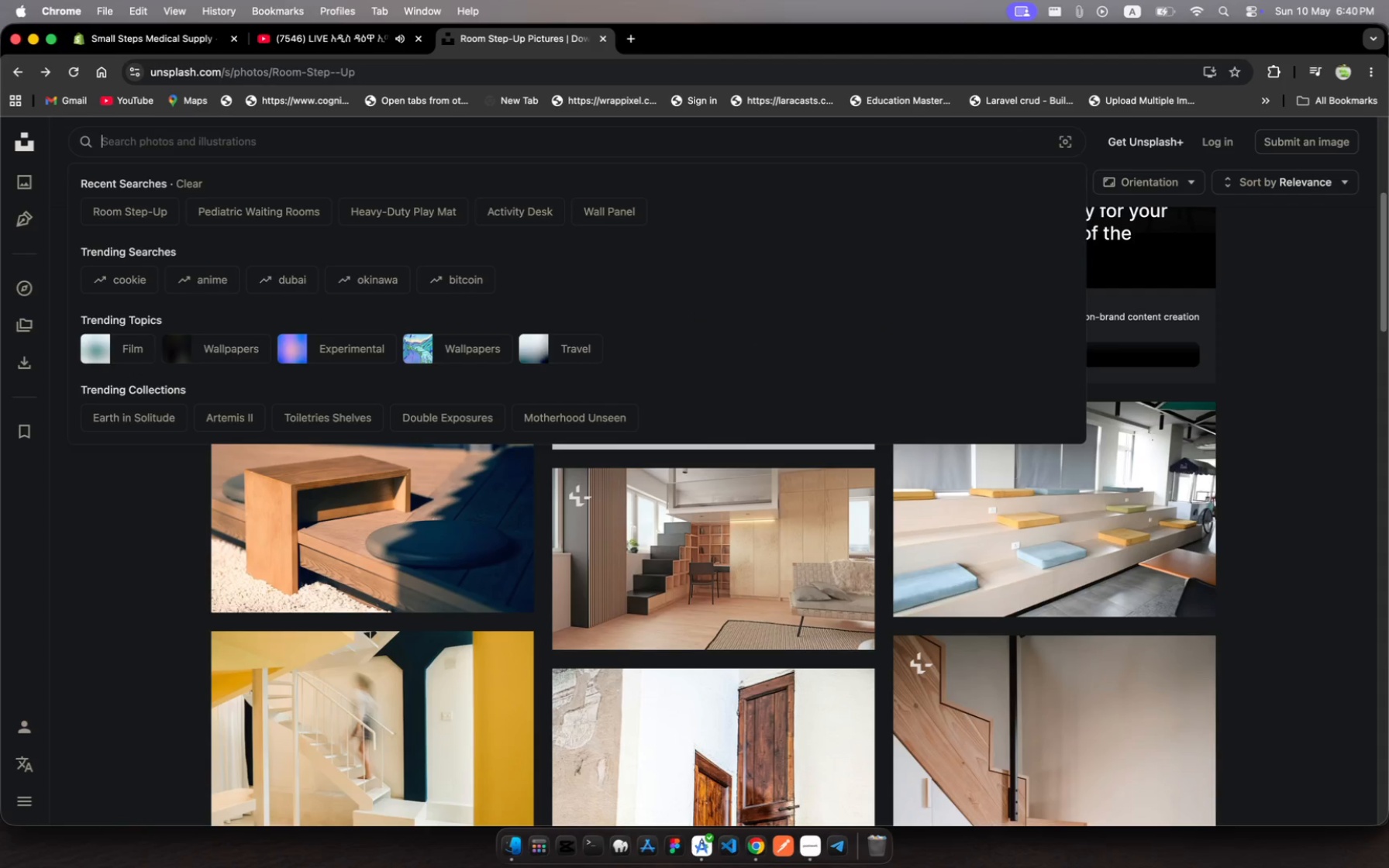 
key(Meta+MetaRight)
 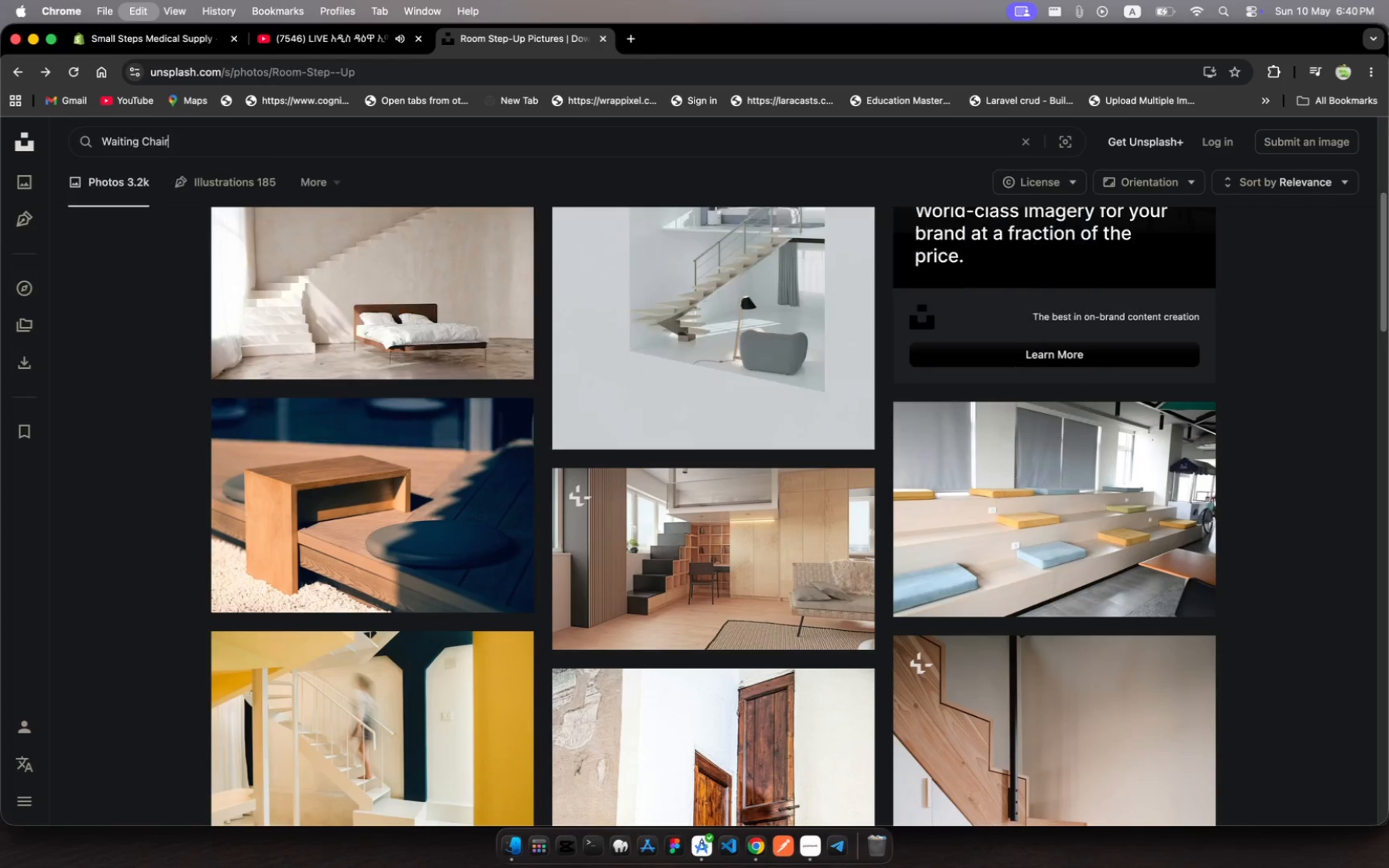 
key(Meta+V)
 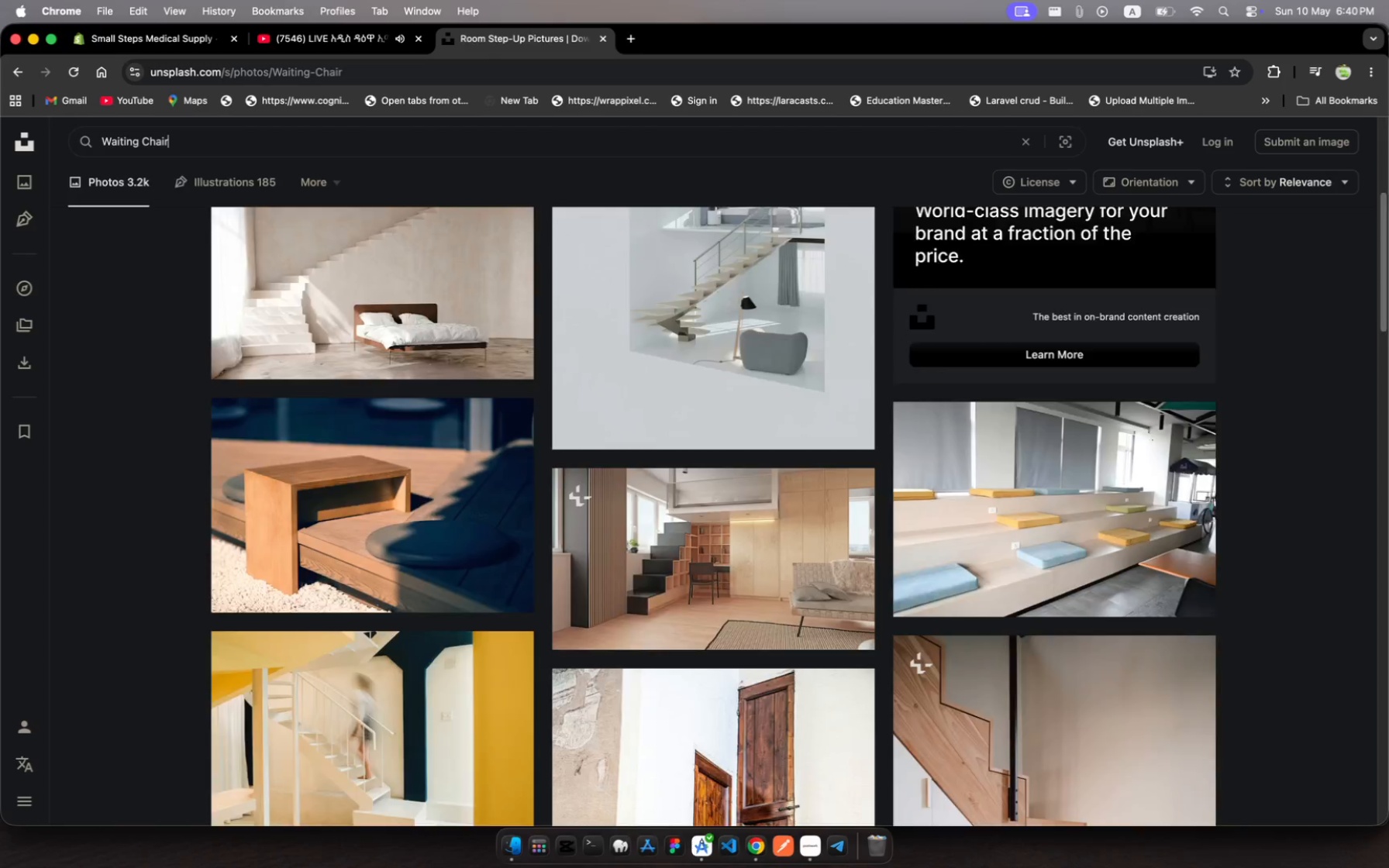 
key(Enter)
 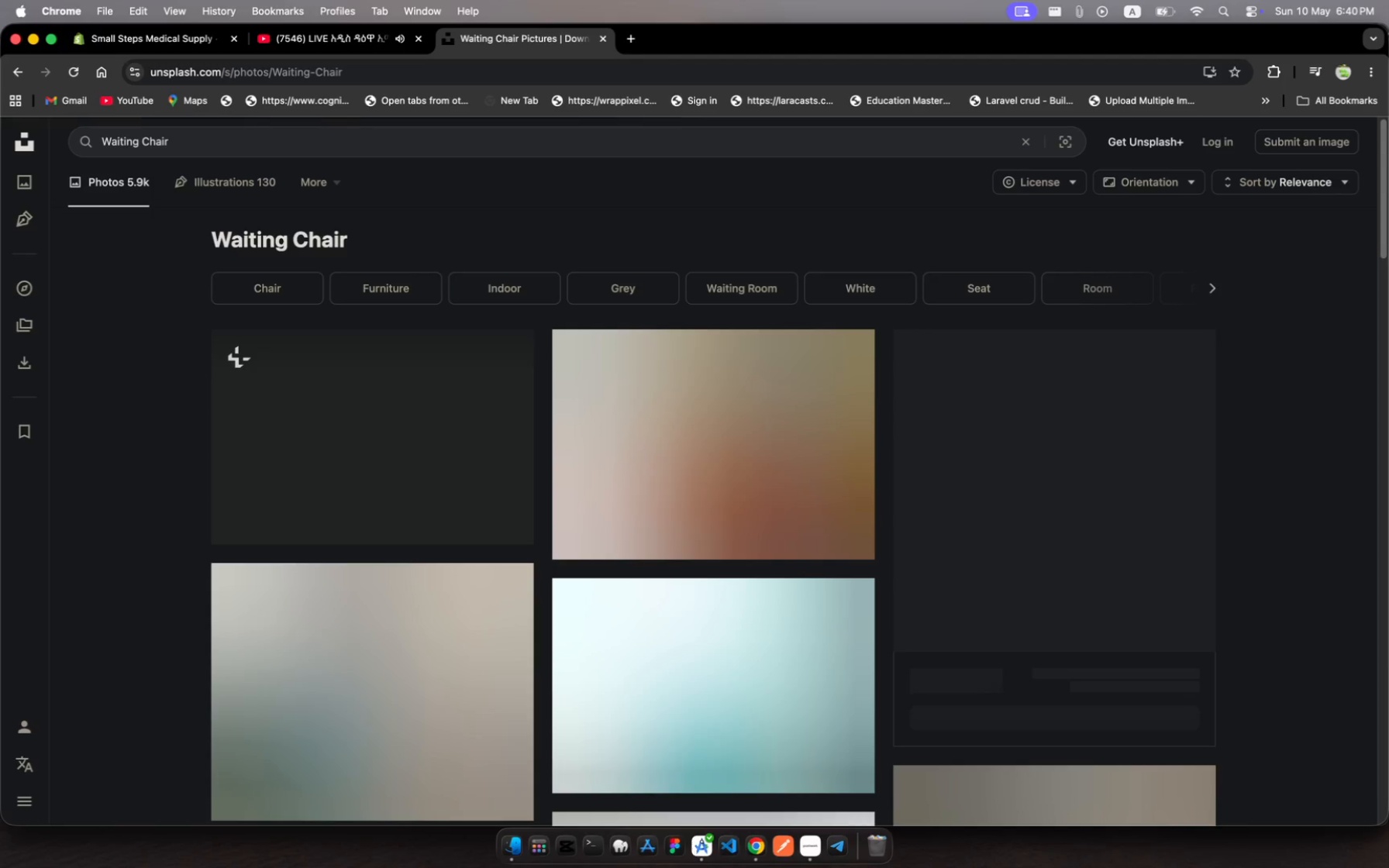 
wait(8.43)
 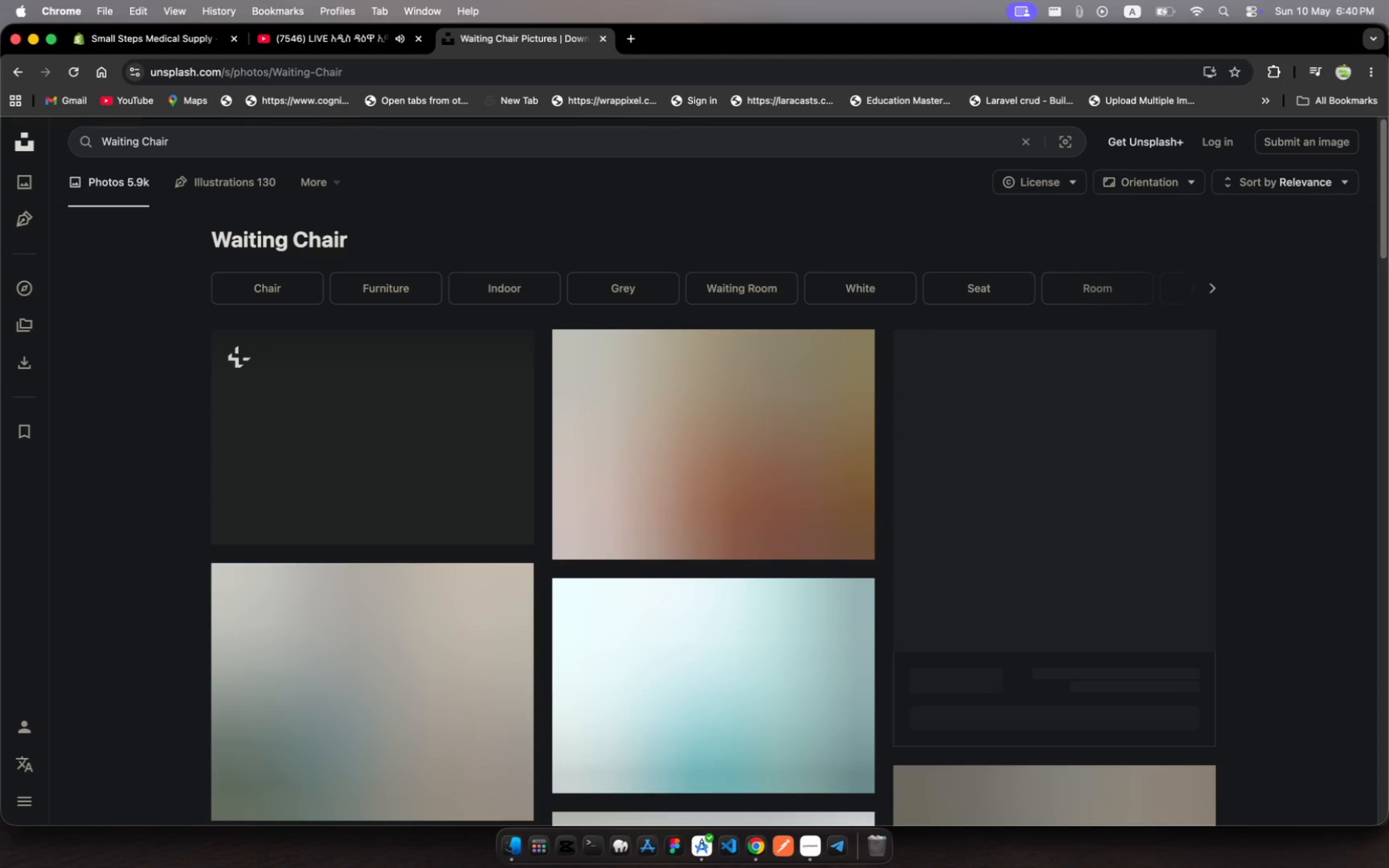 
left_click([714, 400])
 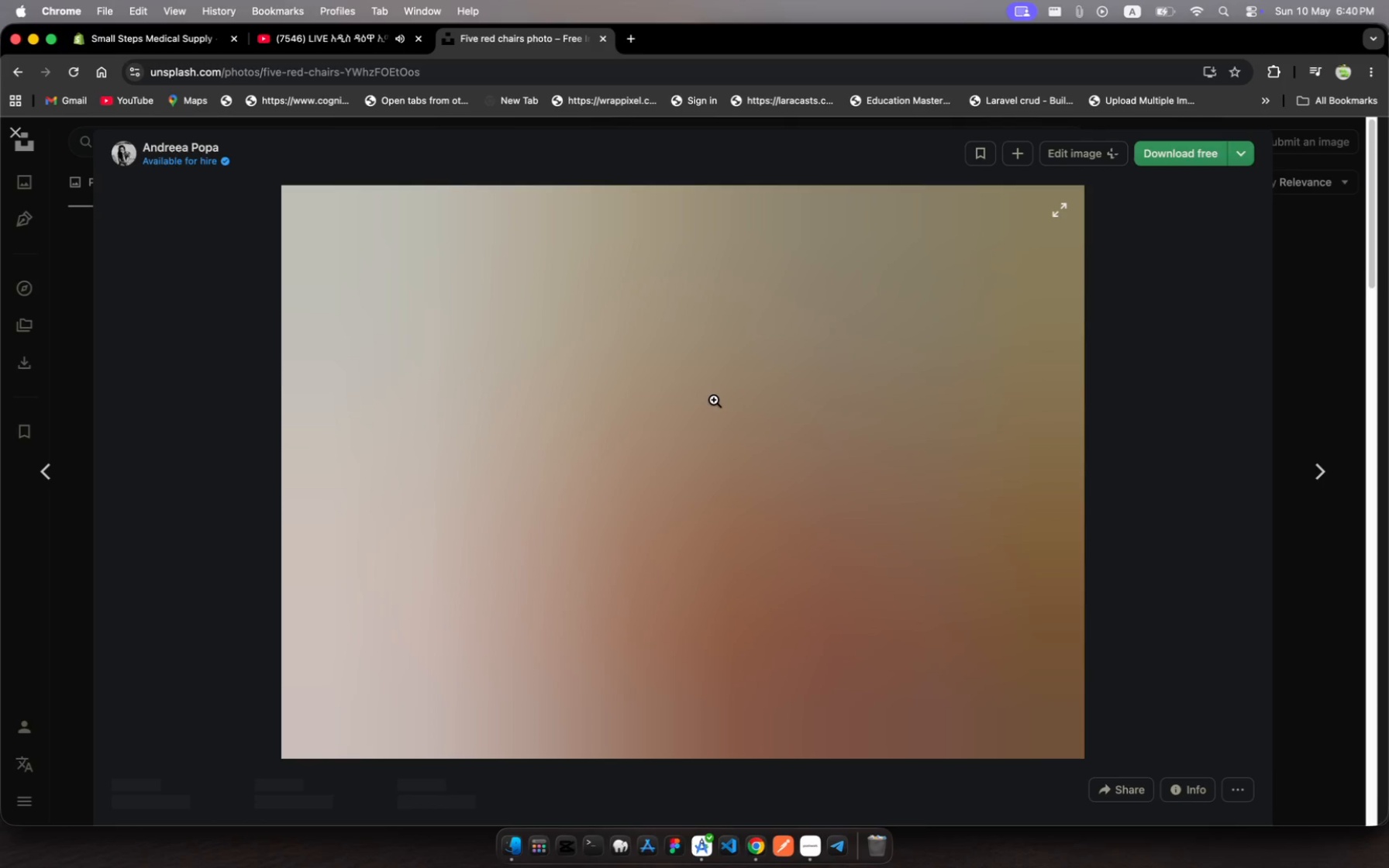 
right_click([714, 400])
 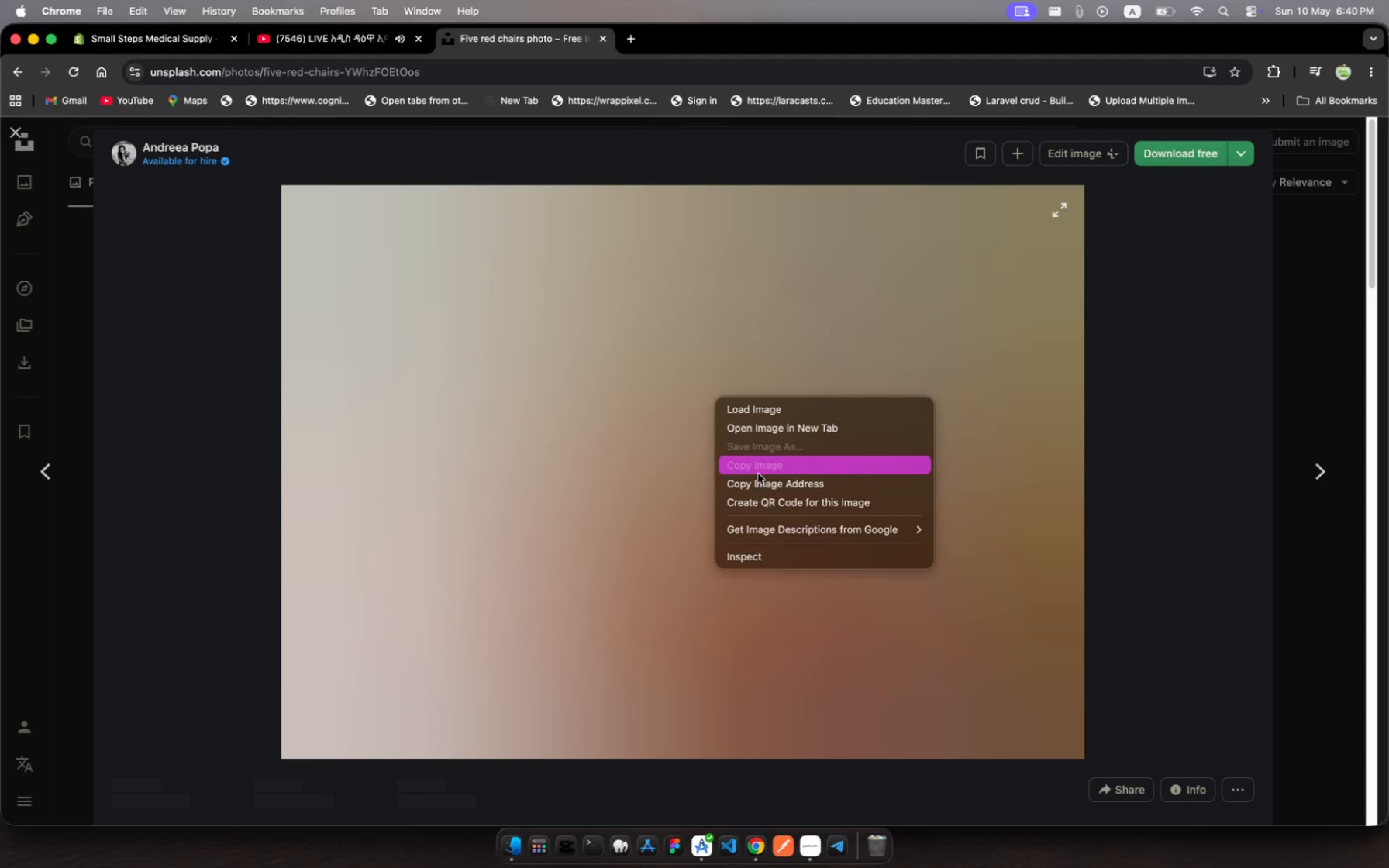 
left_click([760, 479])
 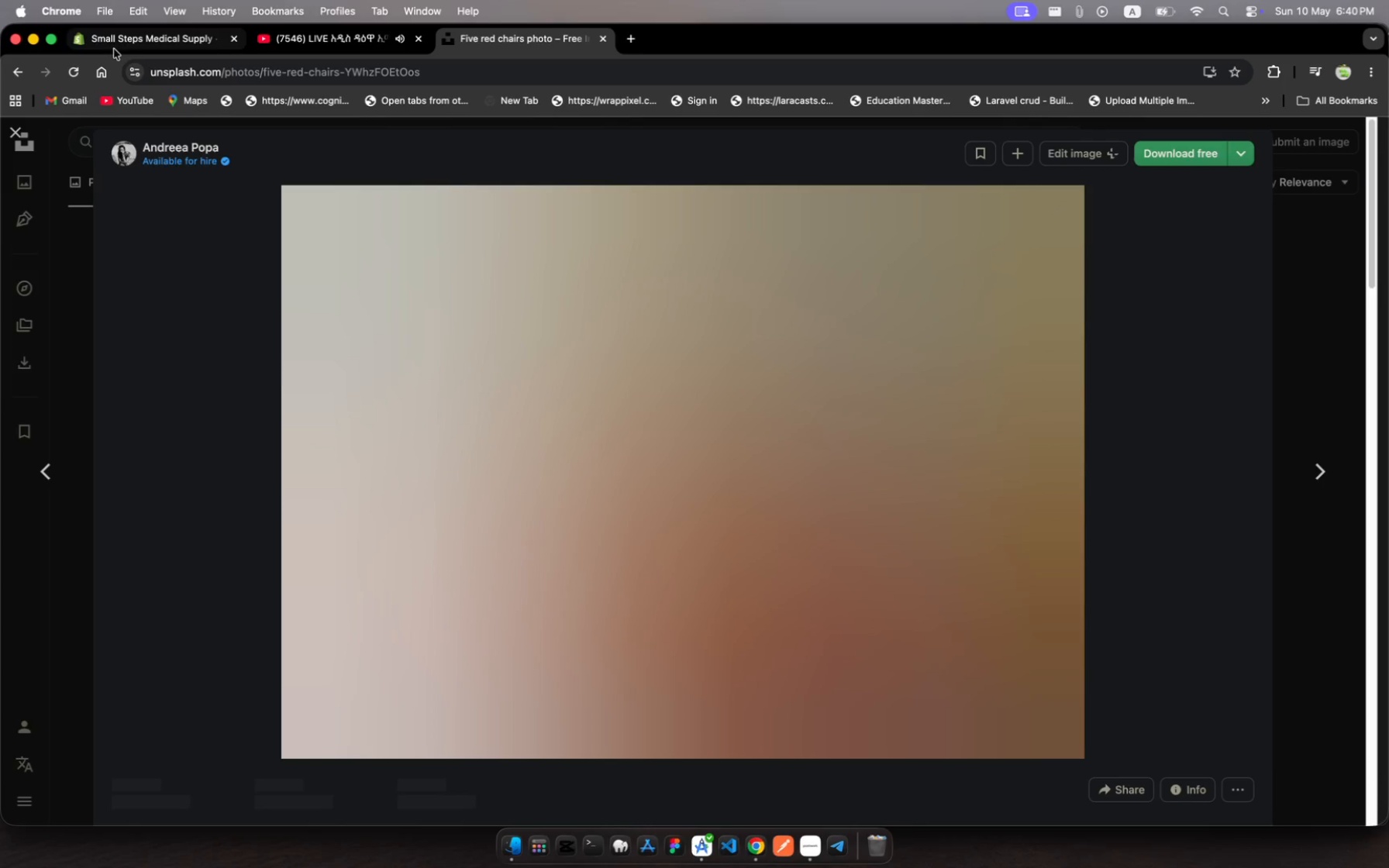 
left_click([136, 50])
 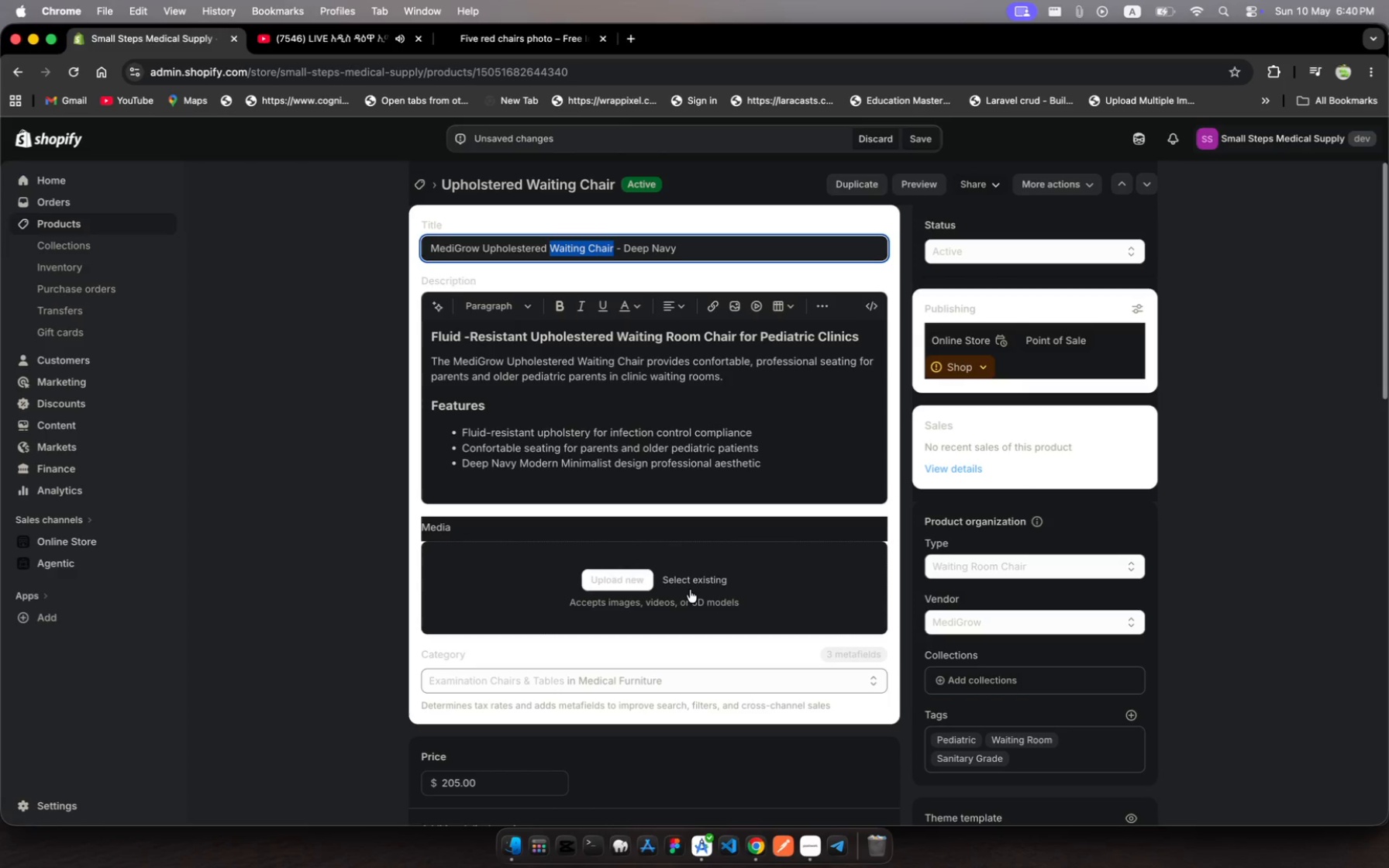 
left_click([693, 581])
 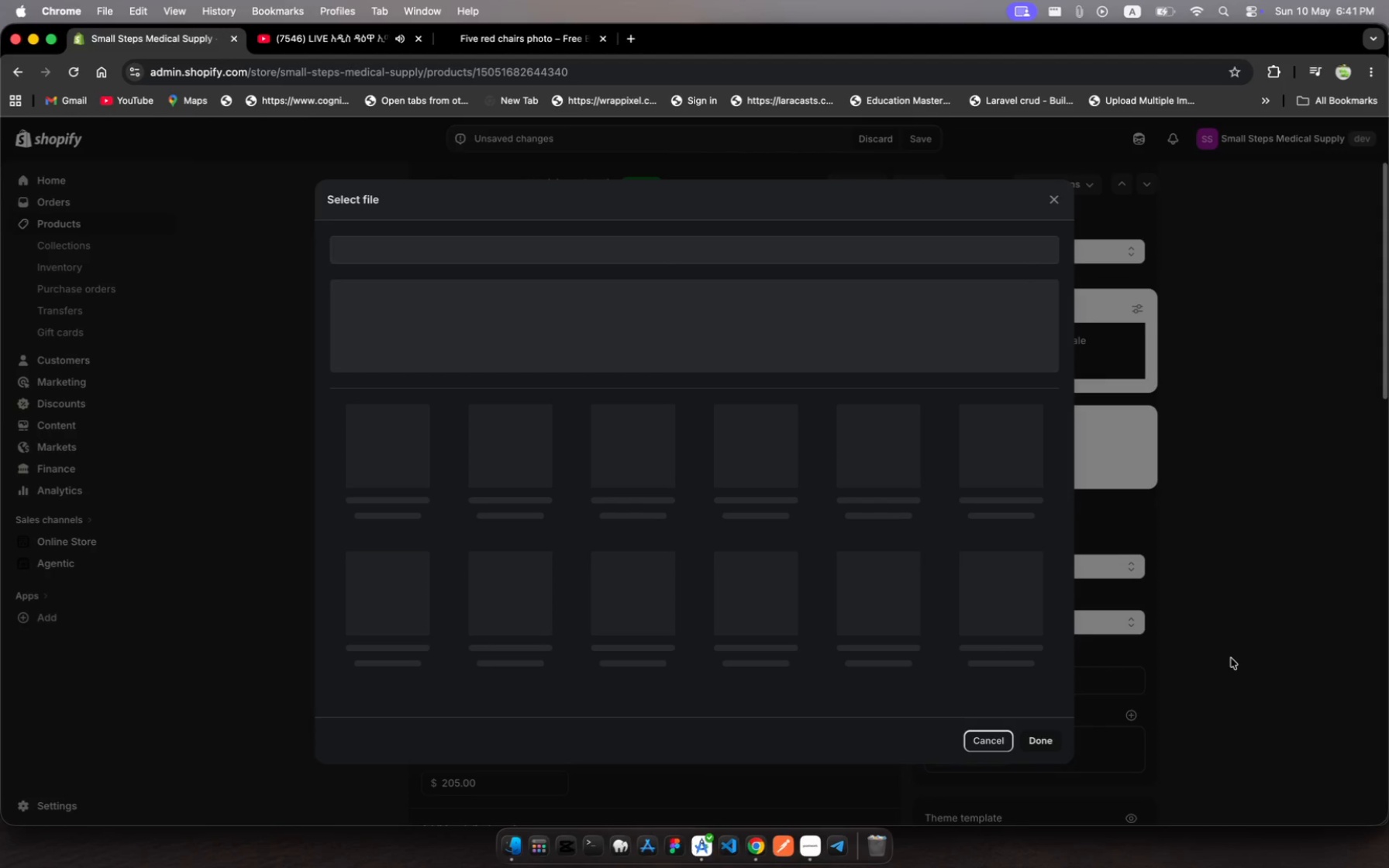 
wait(22.8)
 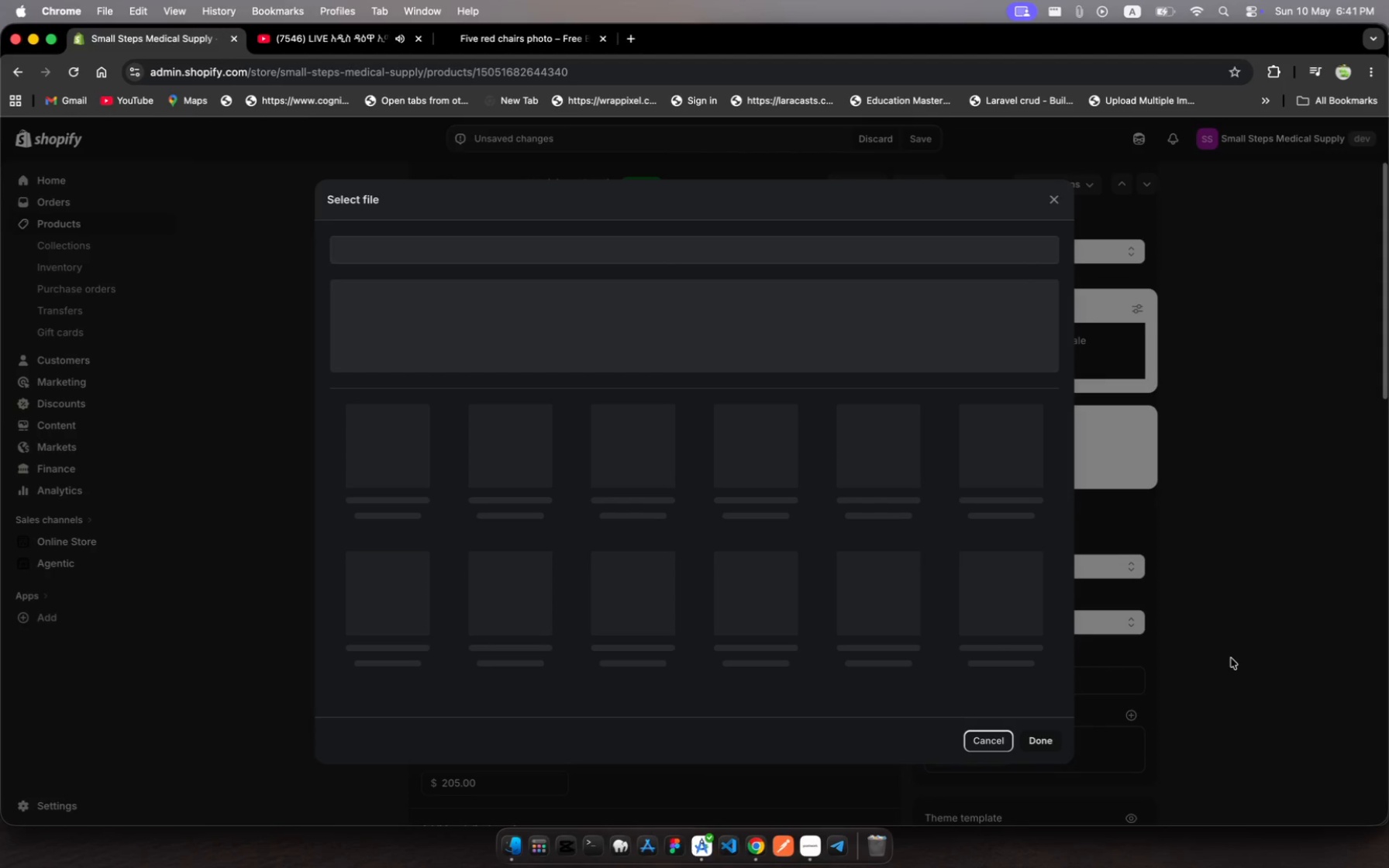 
left_click([1254, 599])
 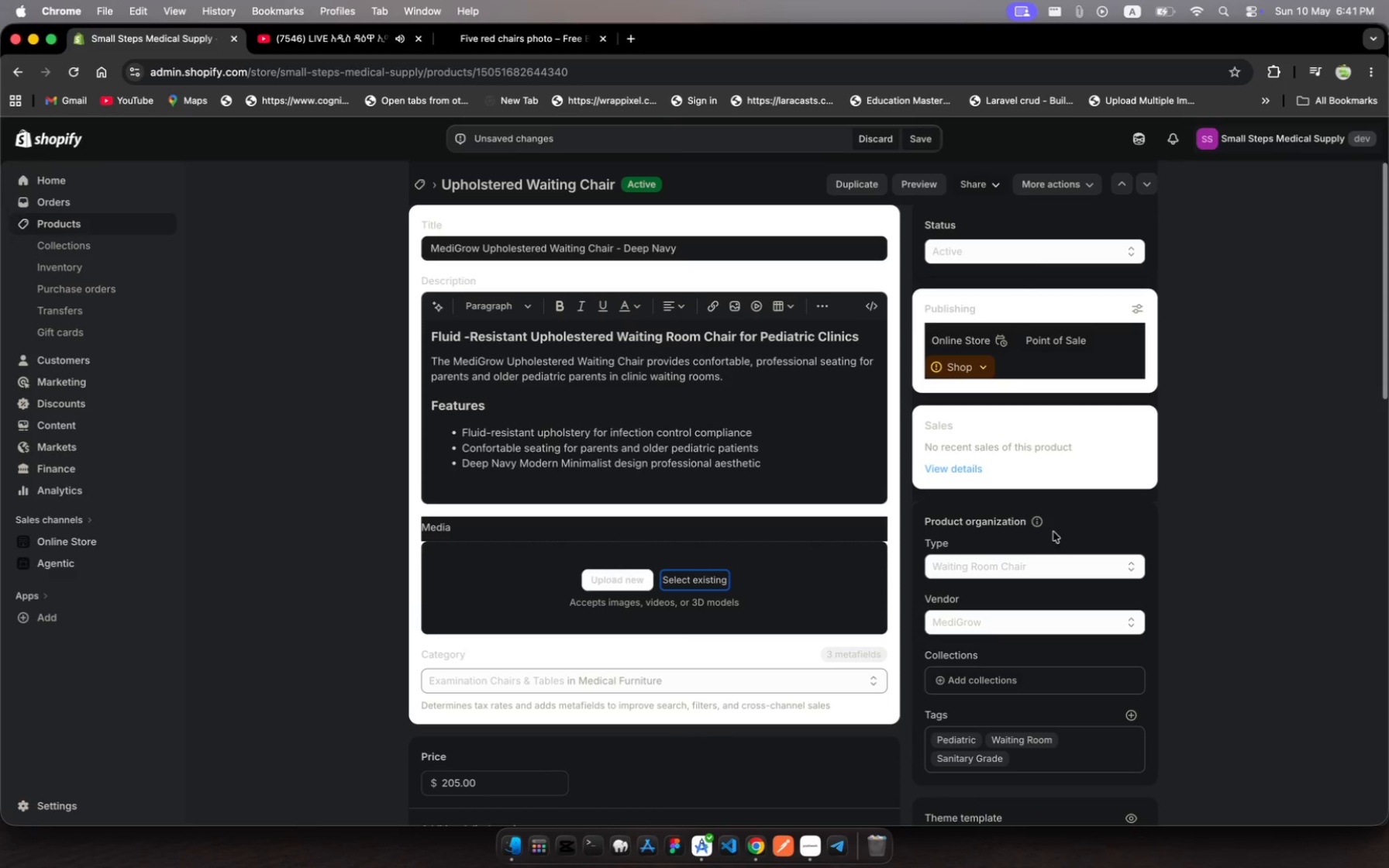 
scroll: coordinate [983, 555], scroll_direction: down, amount: 217.0
 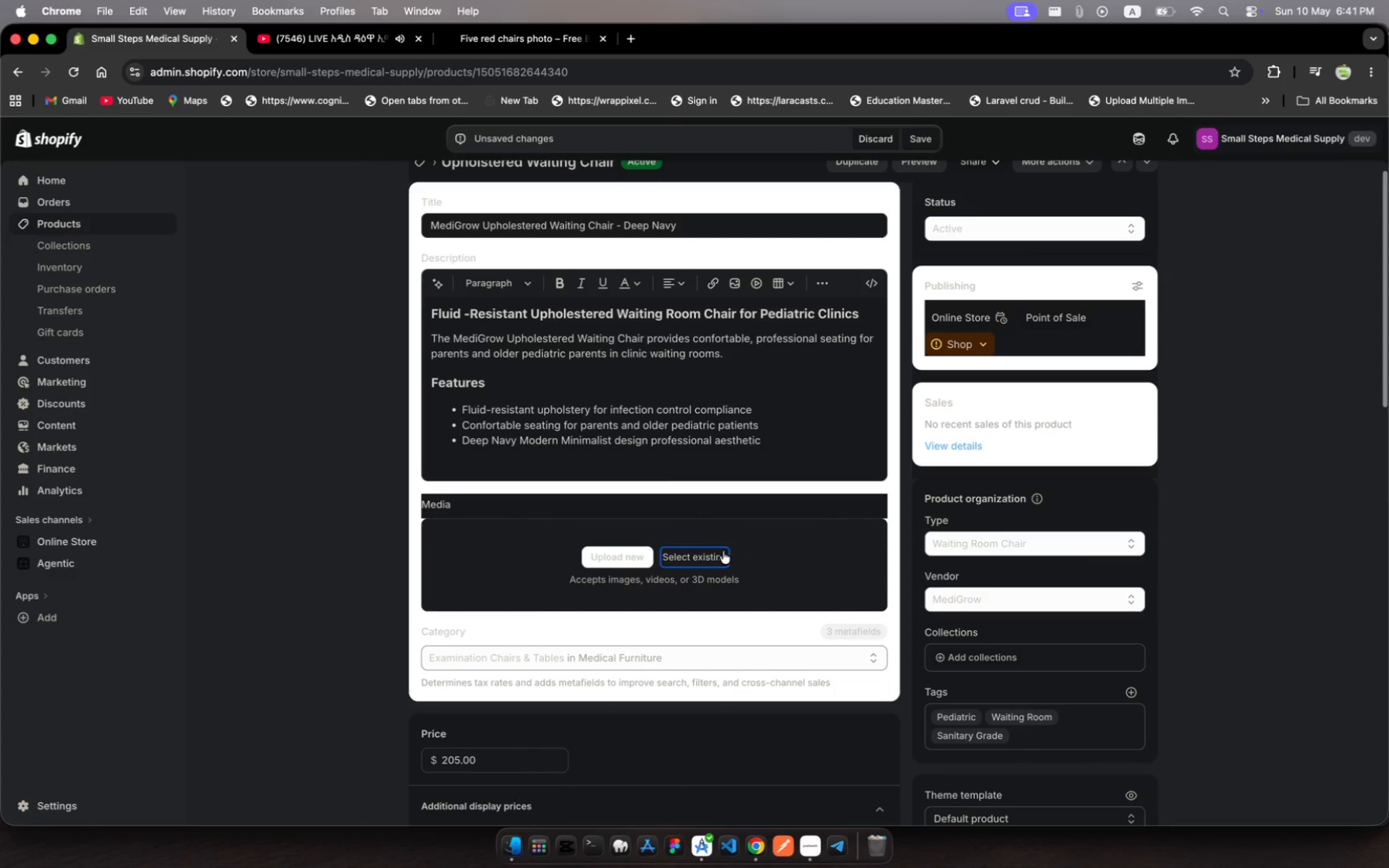 
left_click([723, 551])
 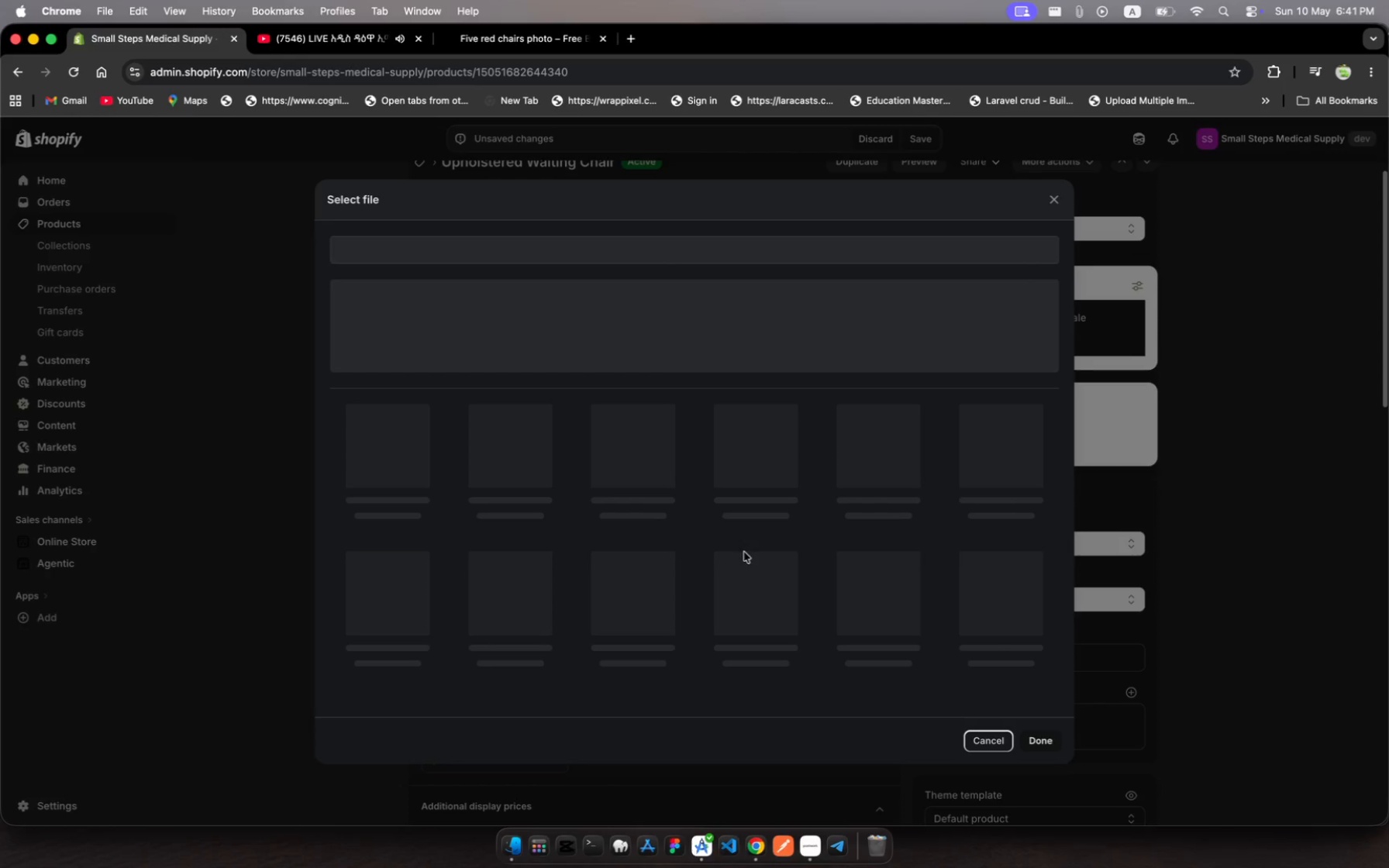 
mouse_move([765, 538])
 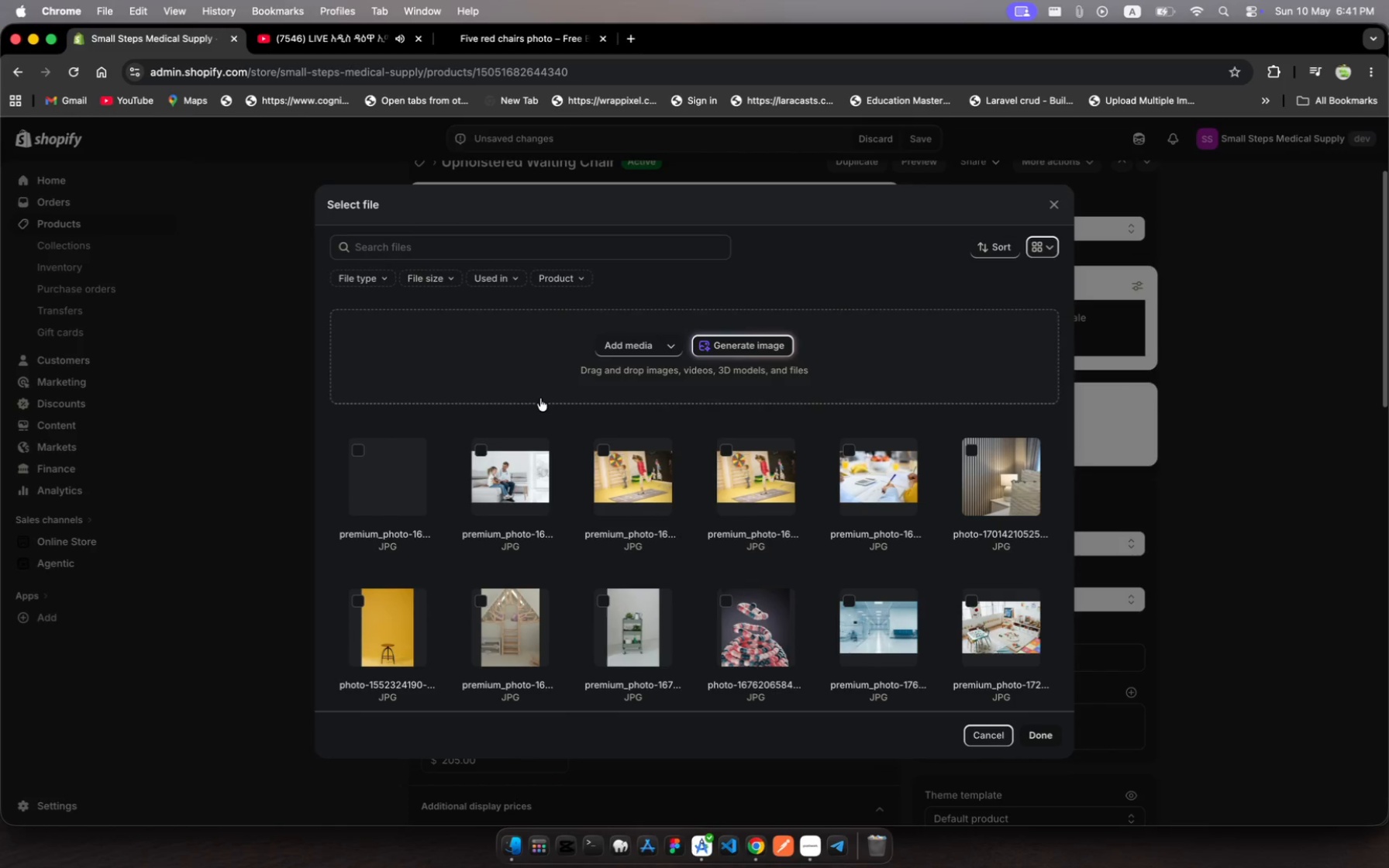 
left_click([418, 485])
 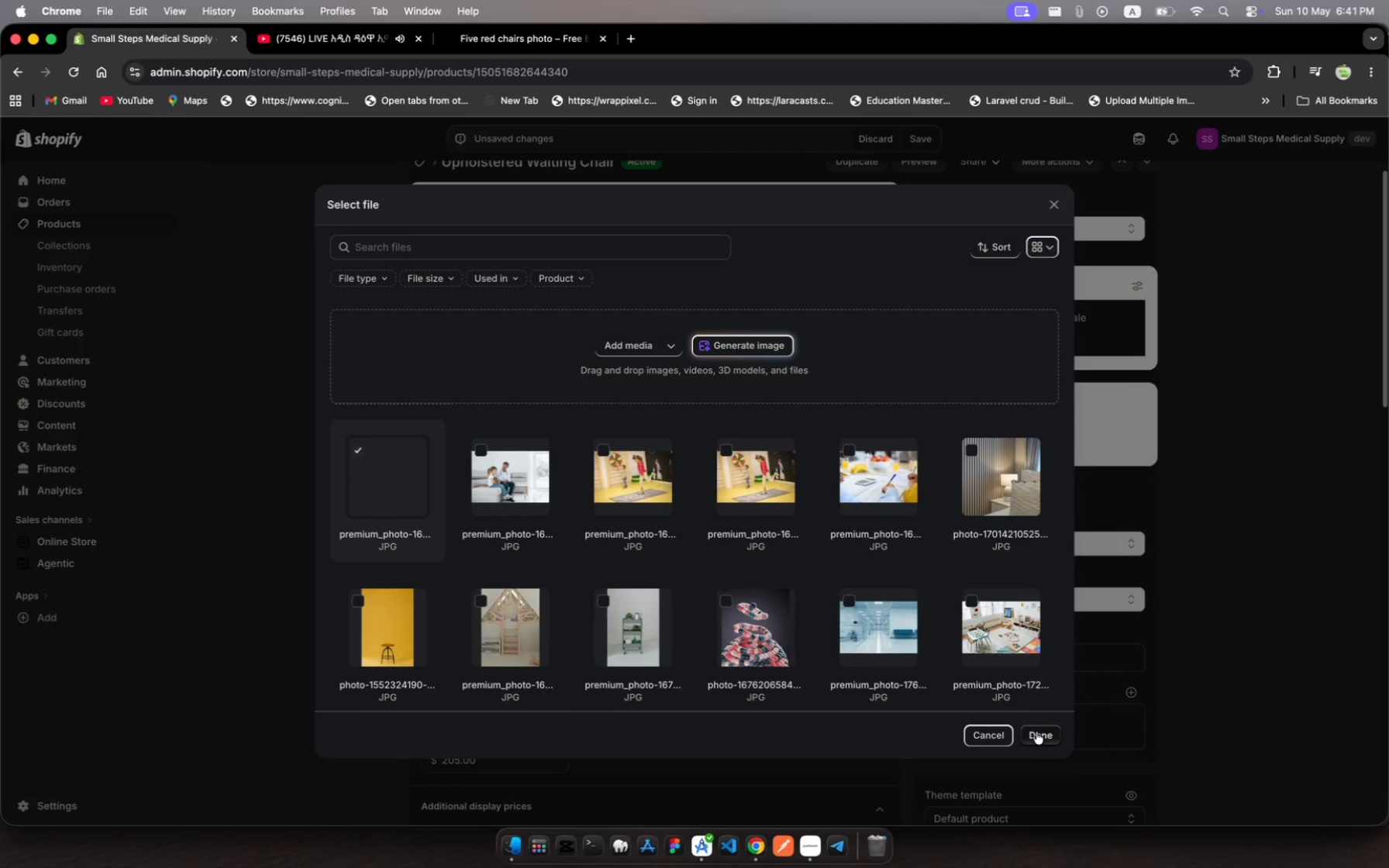 
left_click([1034, 731])
 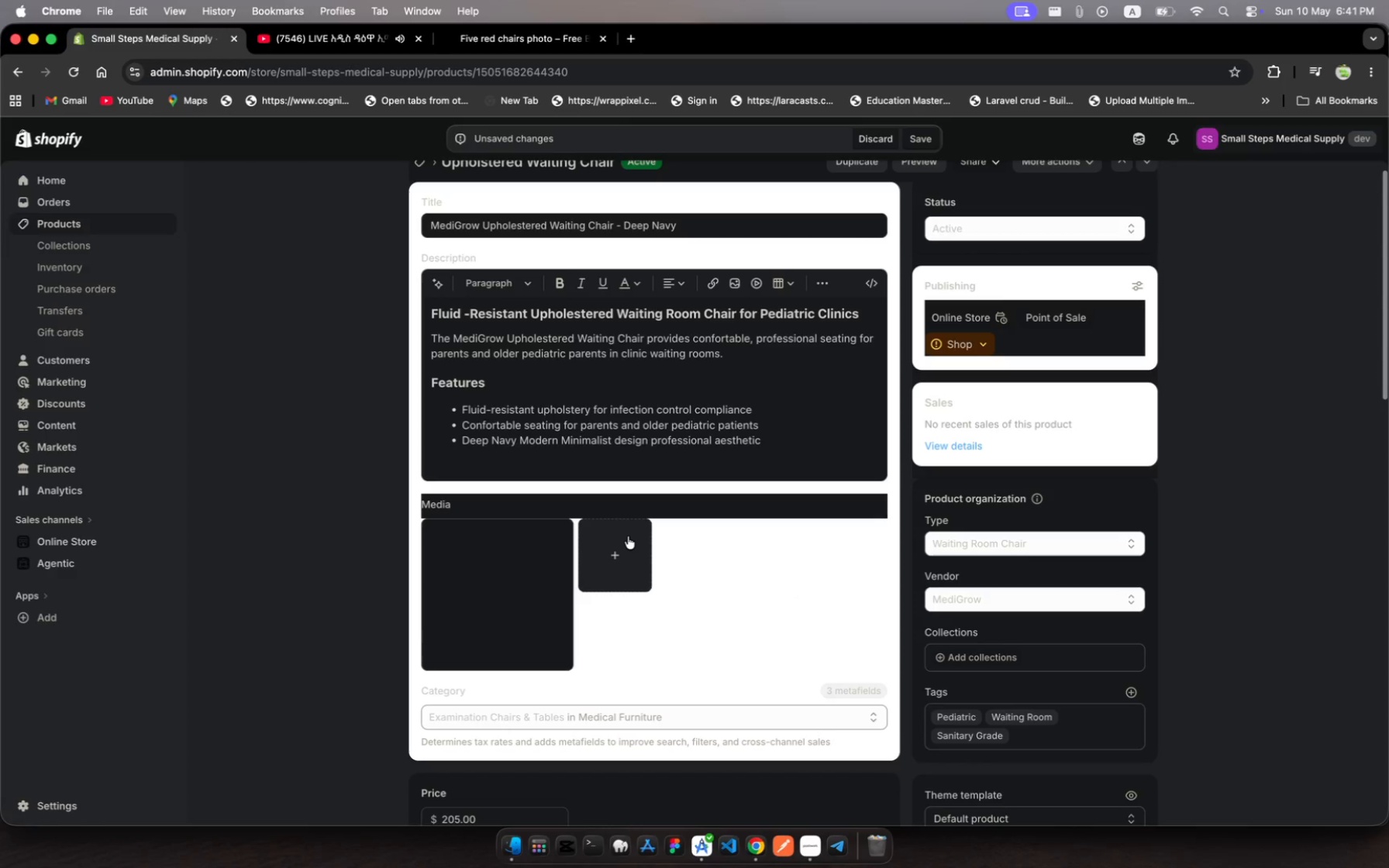 
scroll: coordinate [628, 536], scroll_direction: down, amount: 200.0
 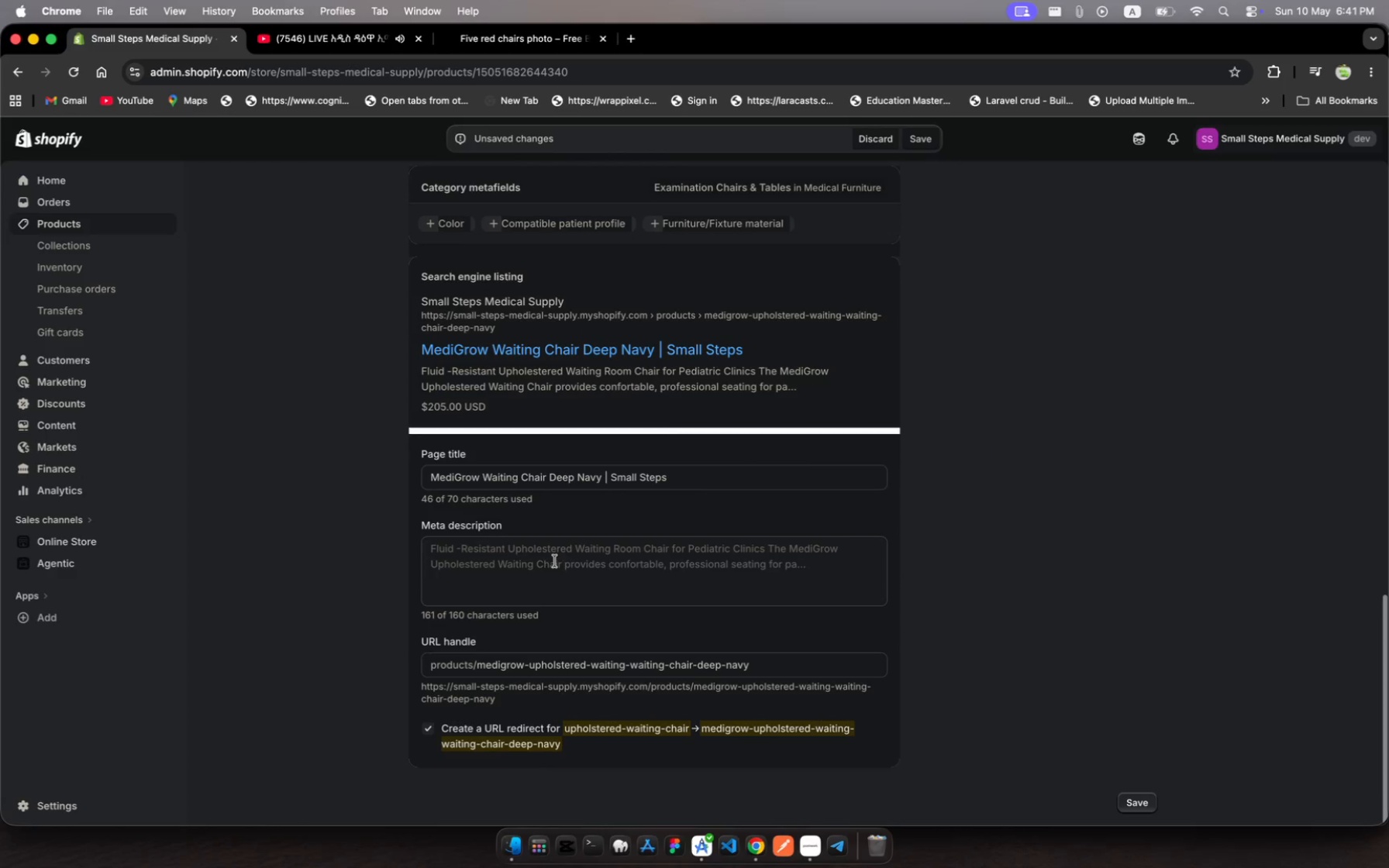 
left_click([557, 561])
 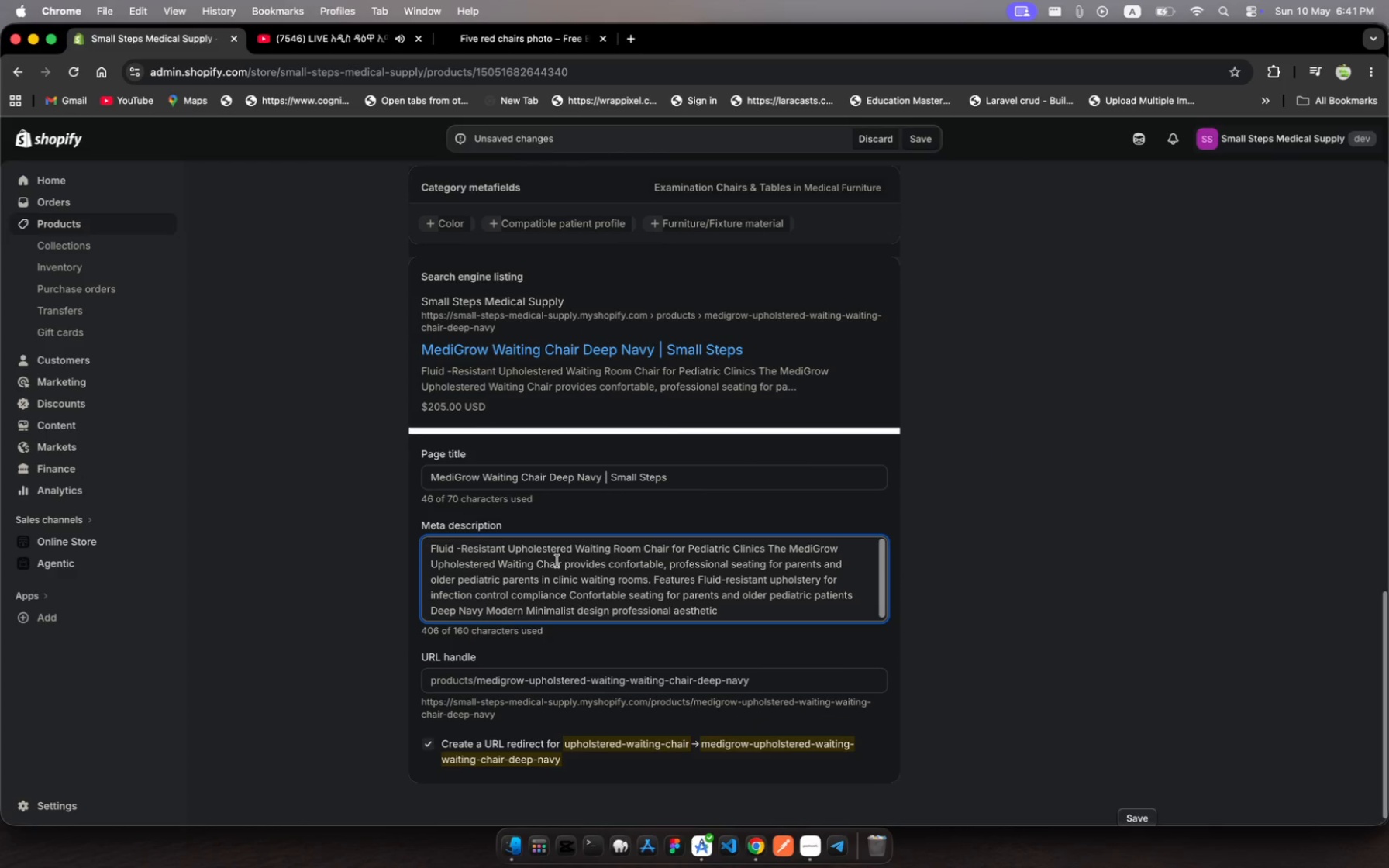 
key(Meta+A)
 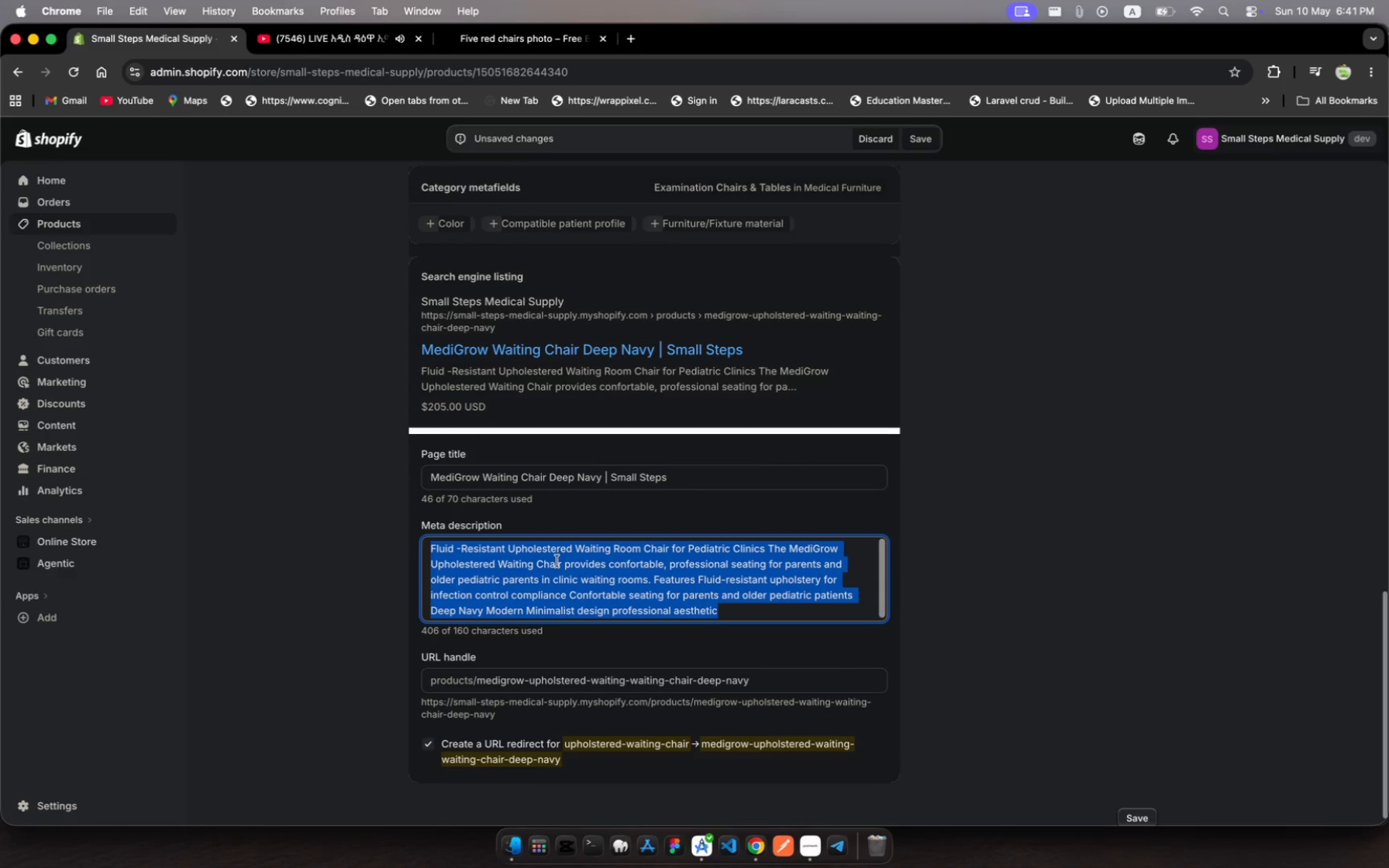 
type(Fud )
key(Backspace)
key(Backspace)
key(Backspace)
key(Backspace)
key(Backspace)
type(lud )
 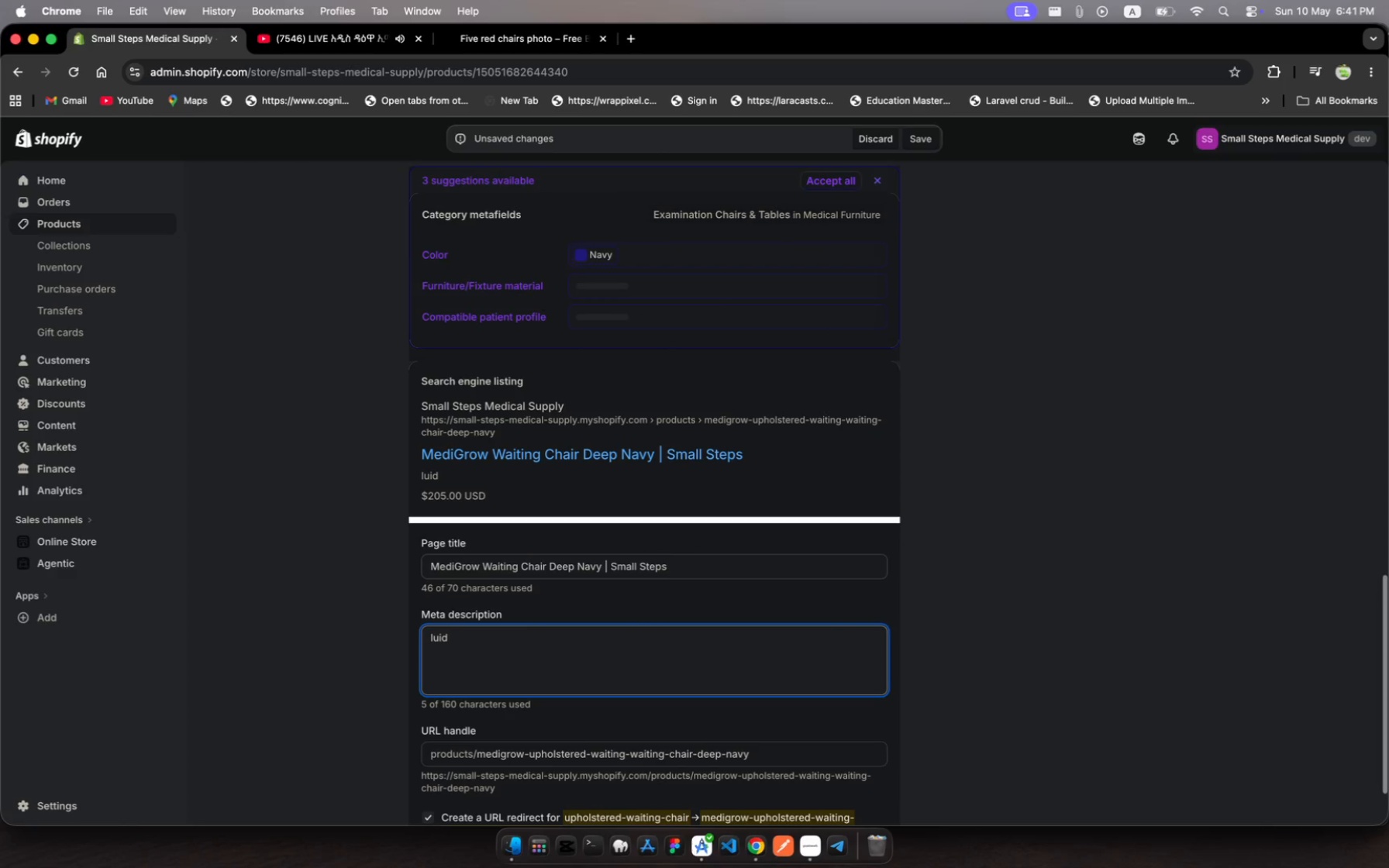 
hold_key(key=I, duration=0.45)
 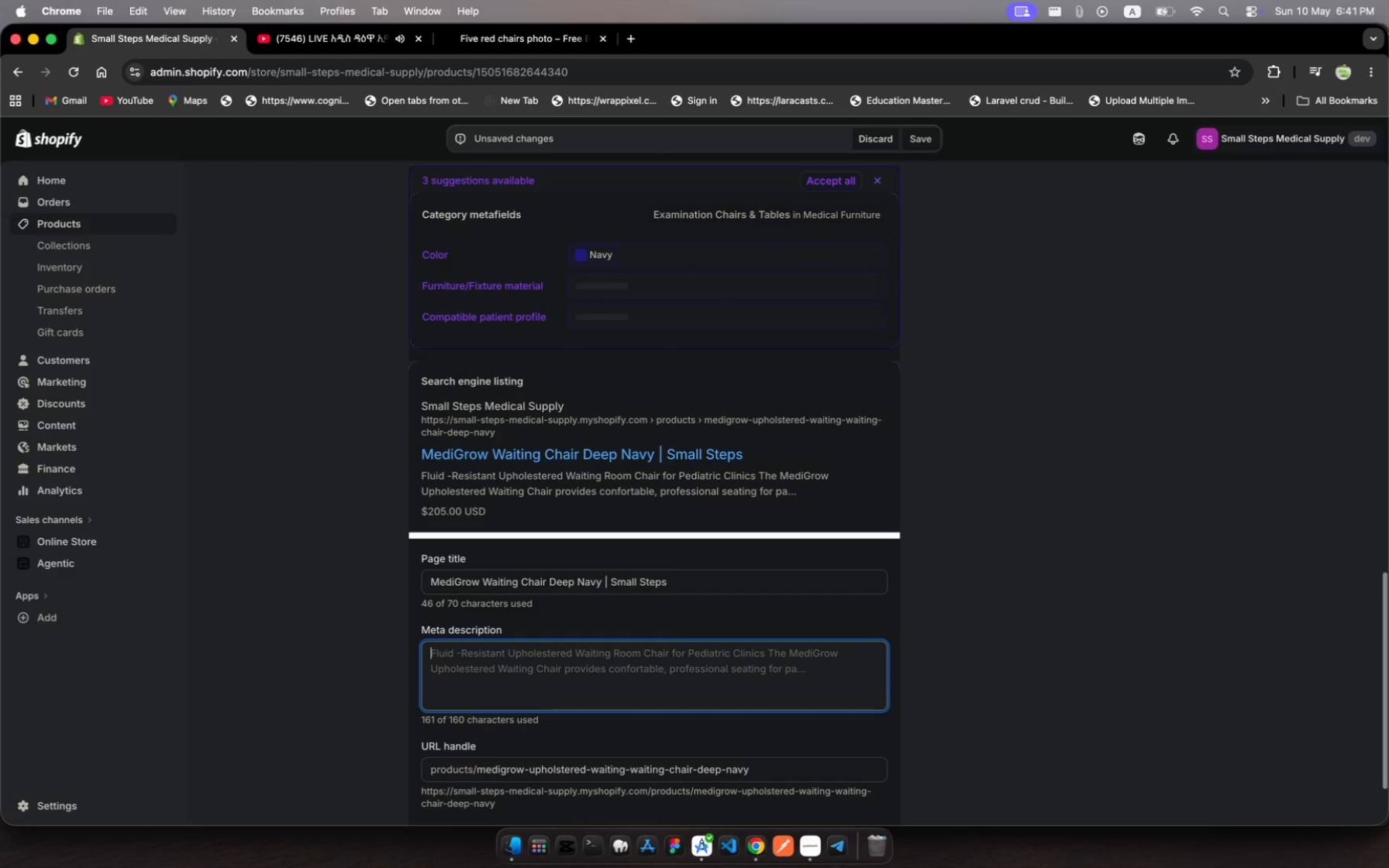 
hold_key(key=I, duration=0.35)
 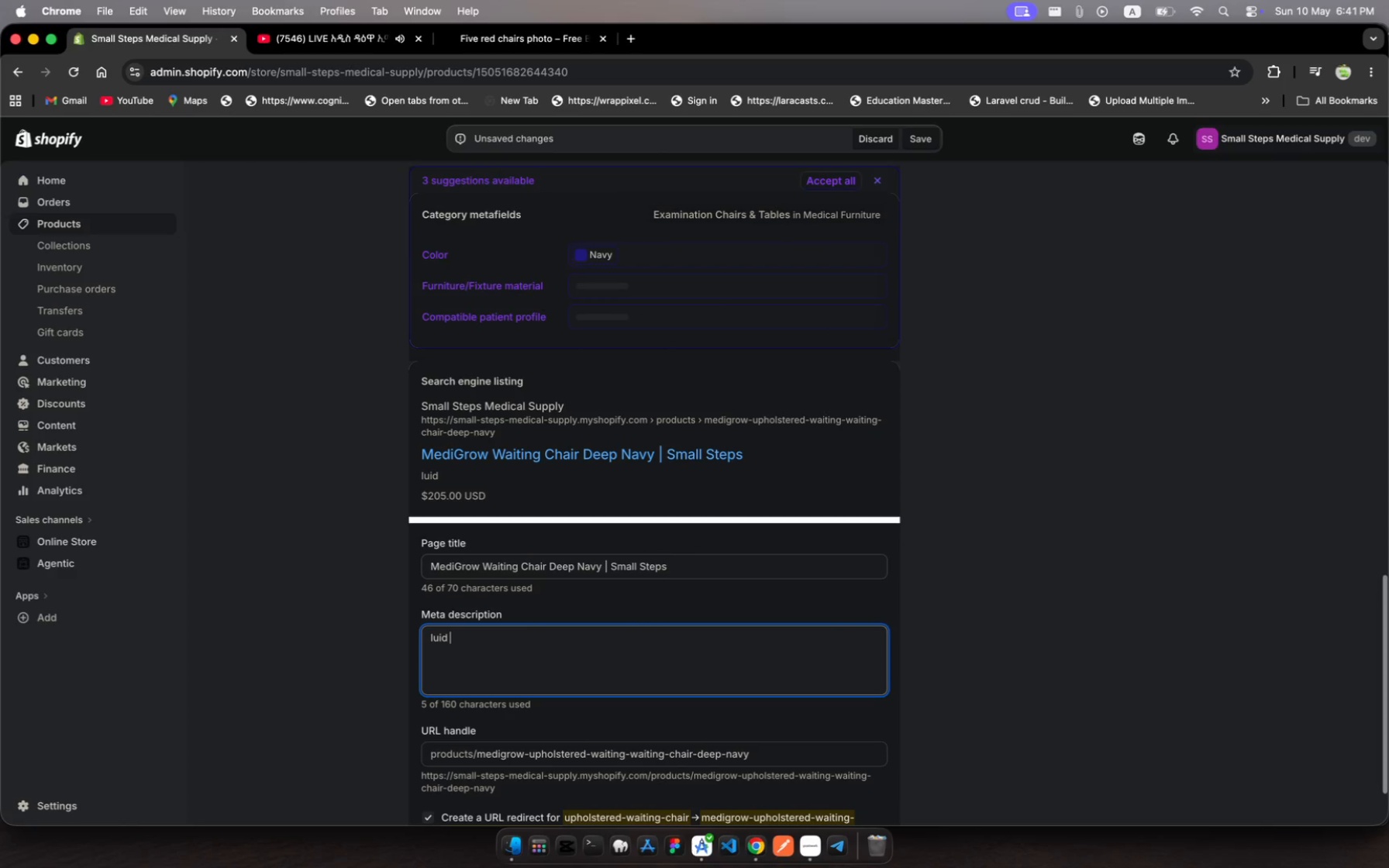 
key(Meta+A)
 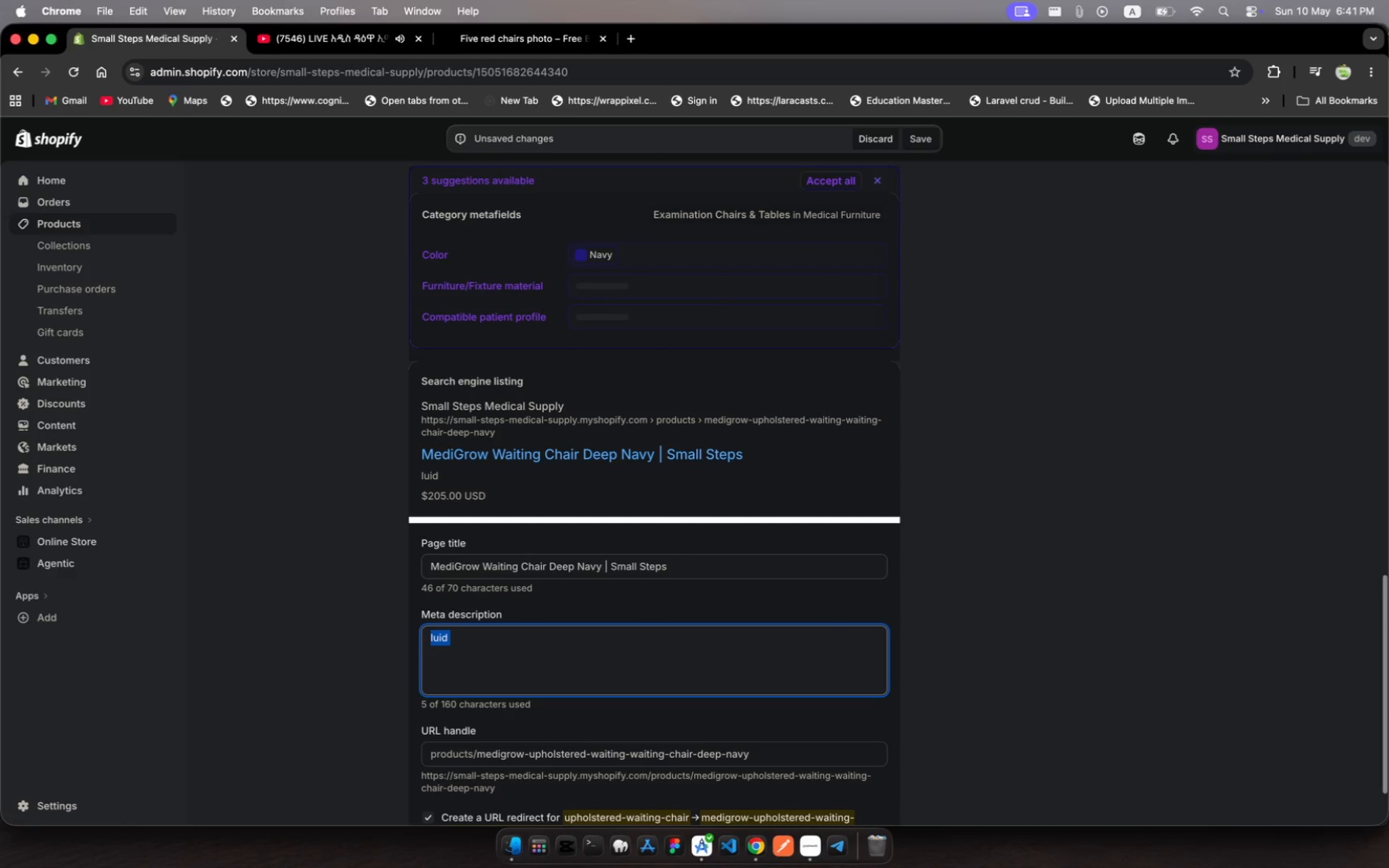 
type(Flud )
 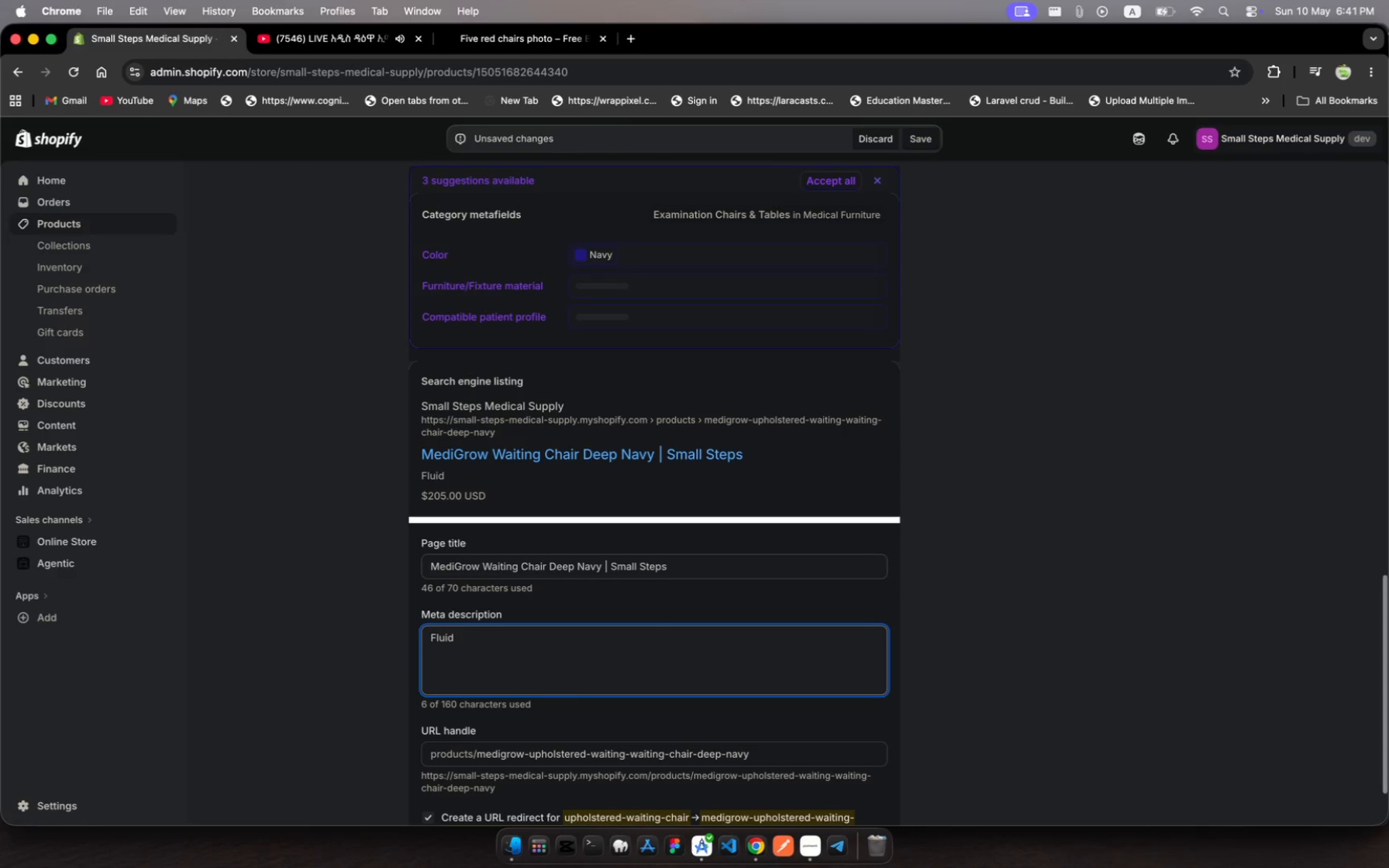 
hold_key(key=I, duration=0.38)
 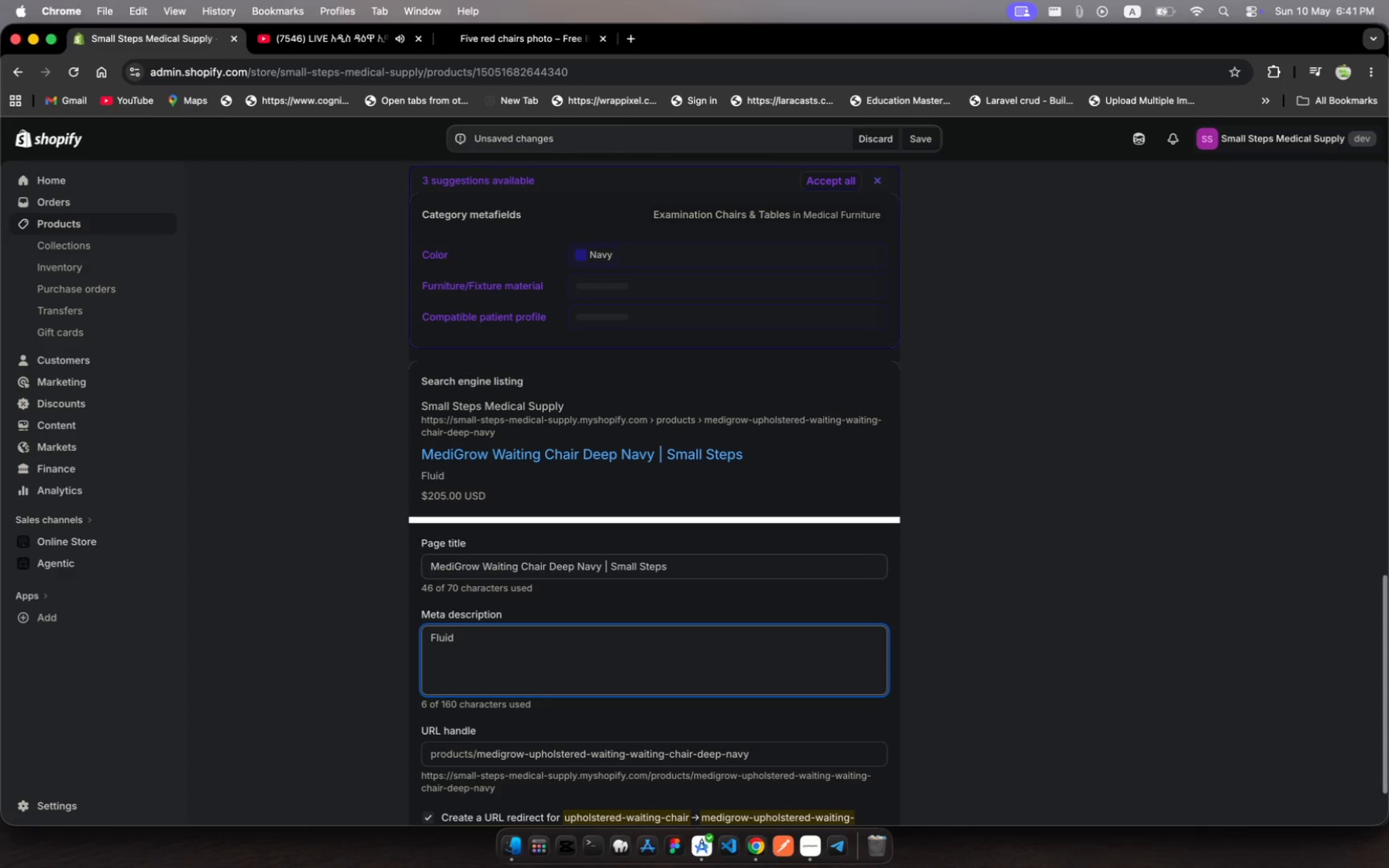 
wait(5.24)
 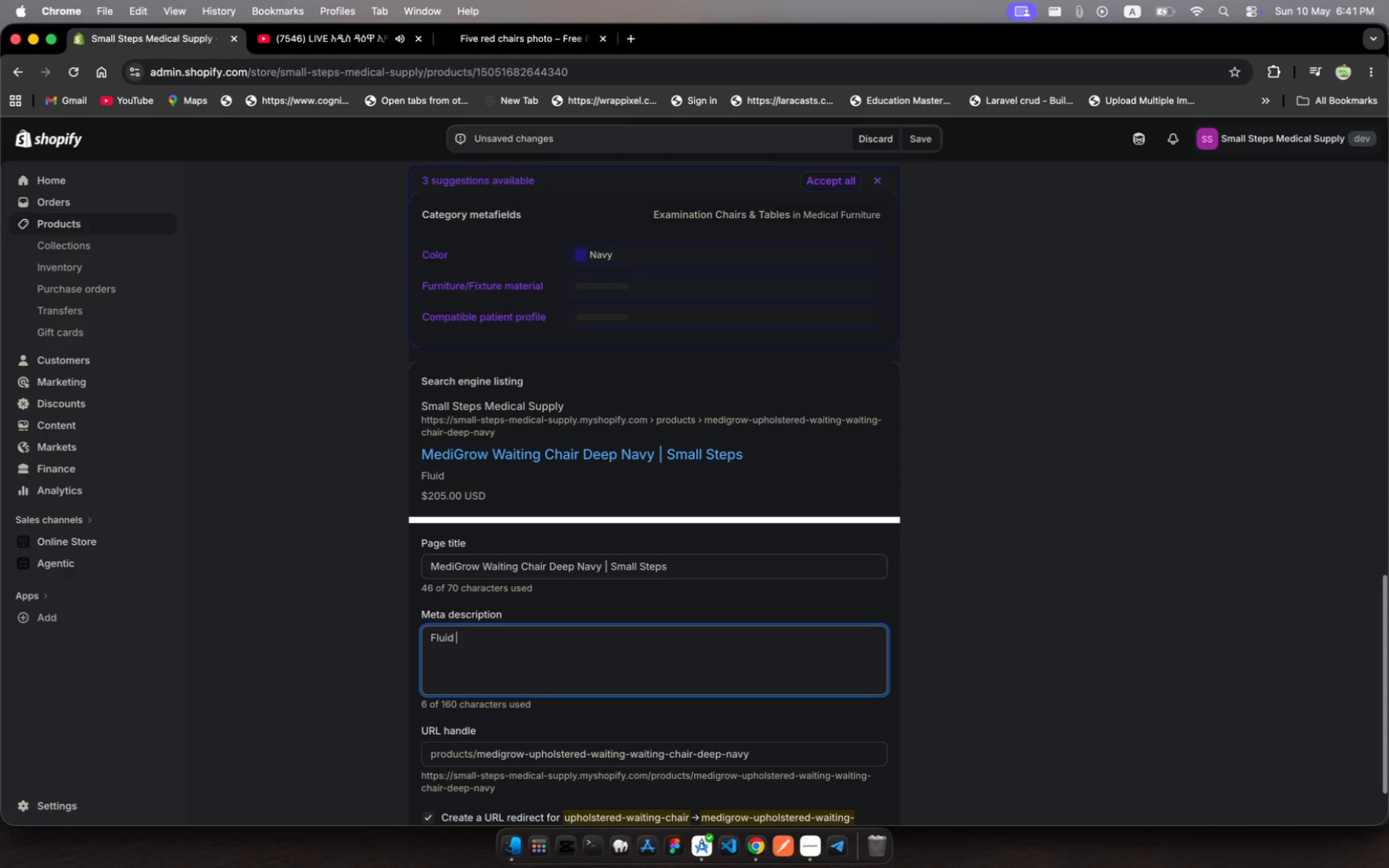 
key(Backspace)
type(-resitnt upholstered waitng char )
 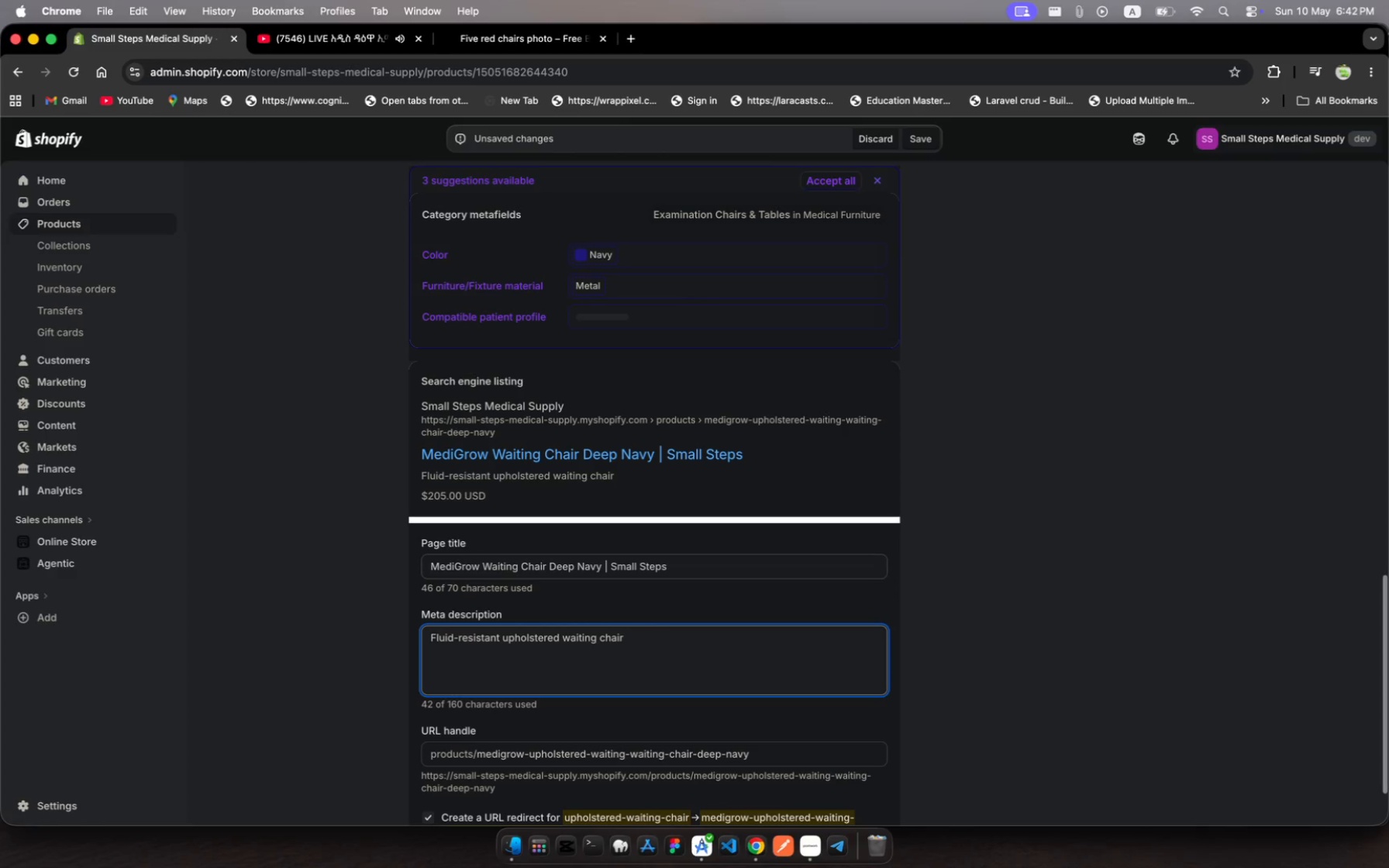 
type(for pediatrc )
 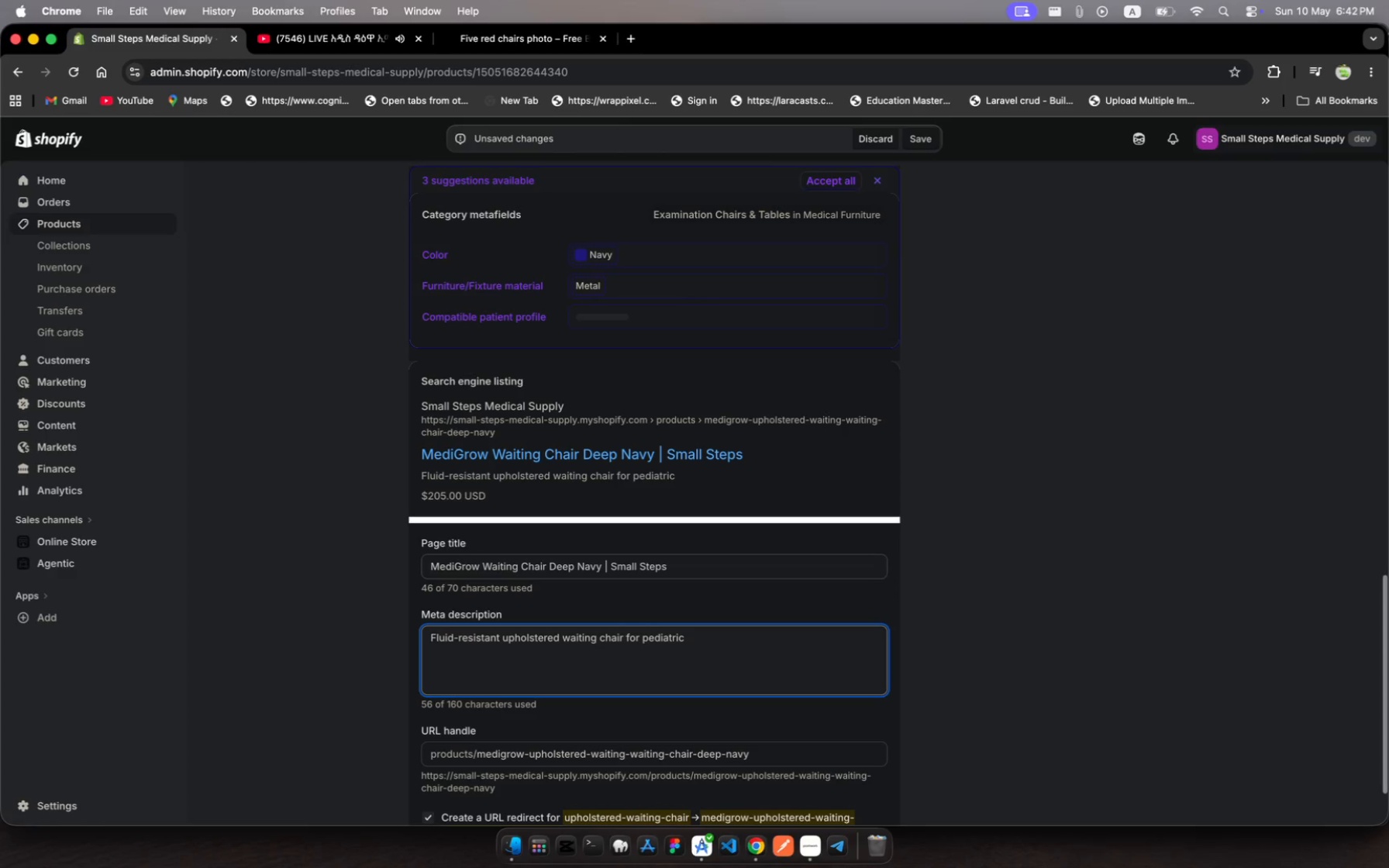 
type(clinics.)
 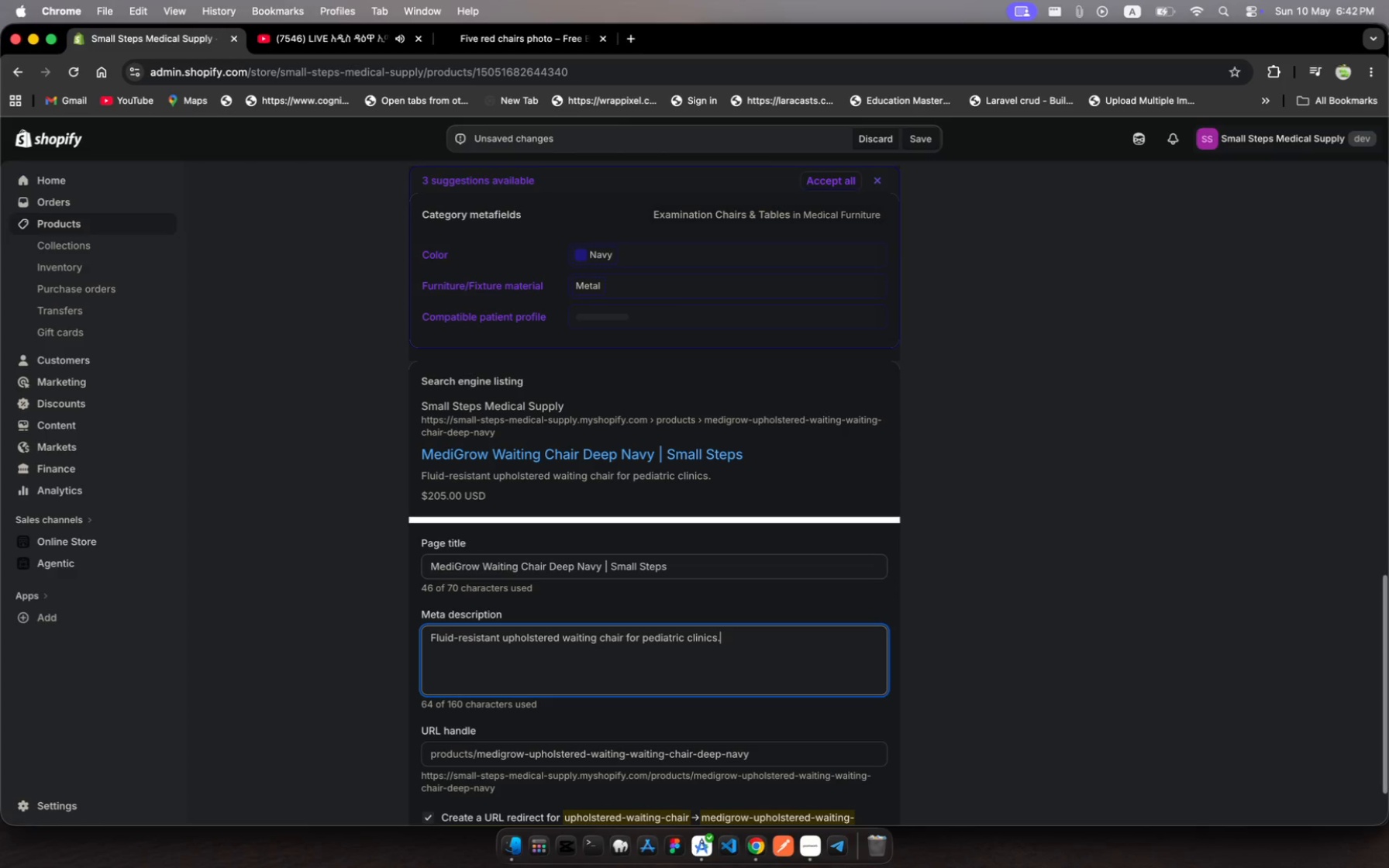 
key(Enter)
 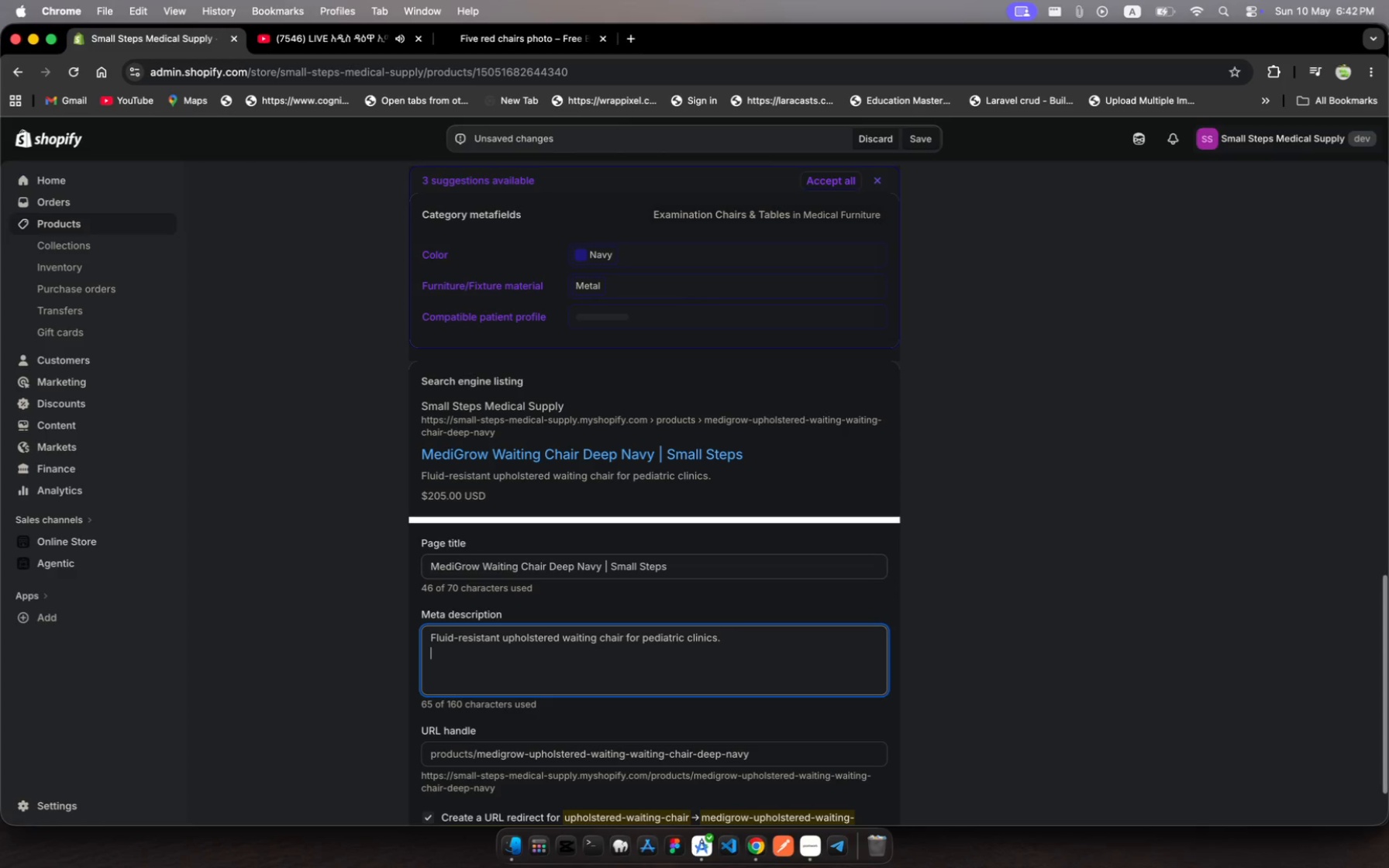 
type(Easy-to-sanitize, withstands daily )
 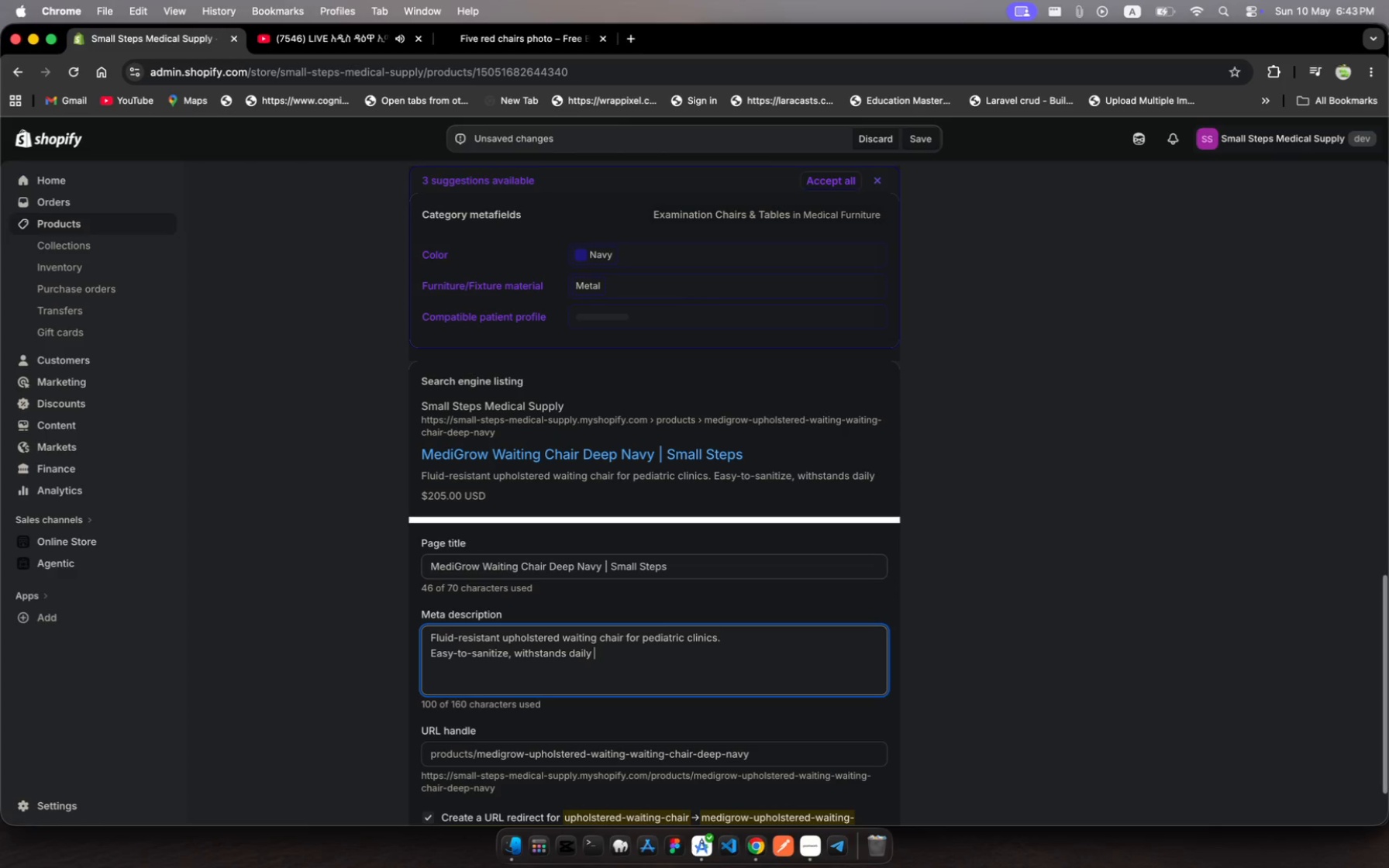 
type(clinical disinfection.)
 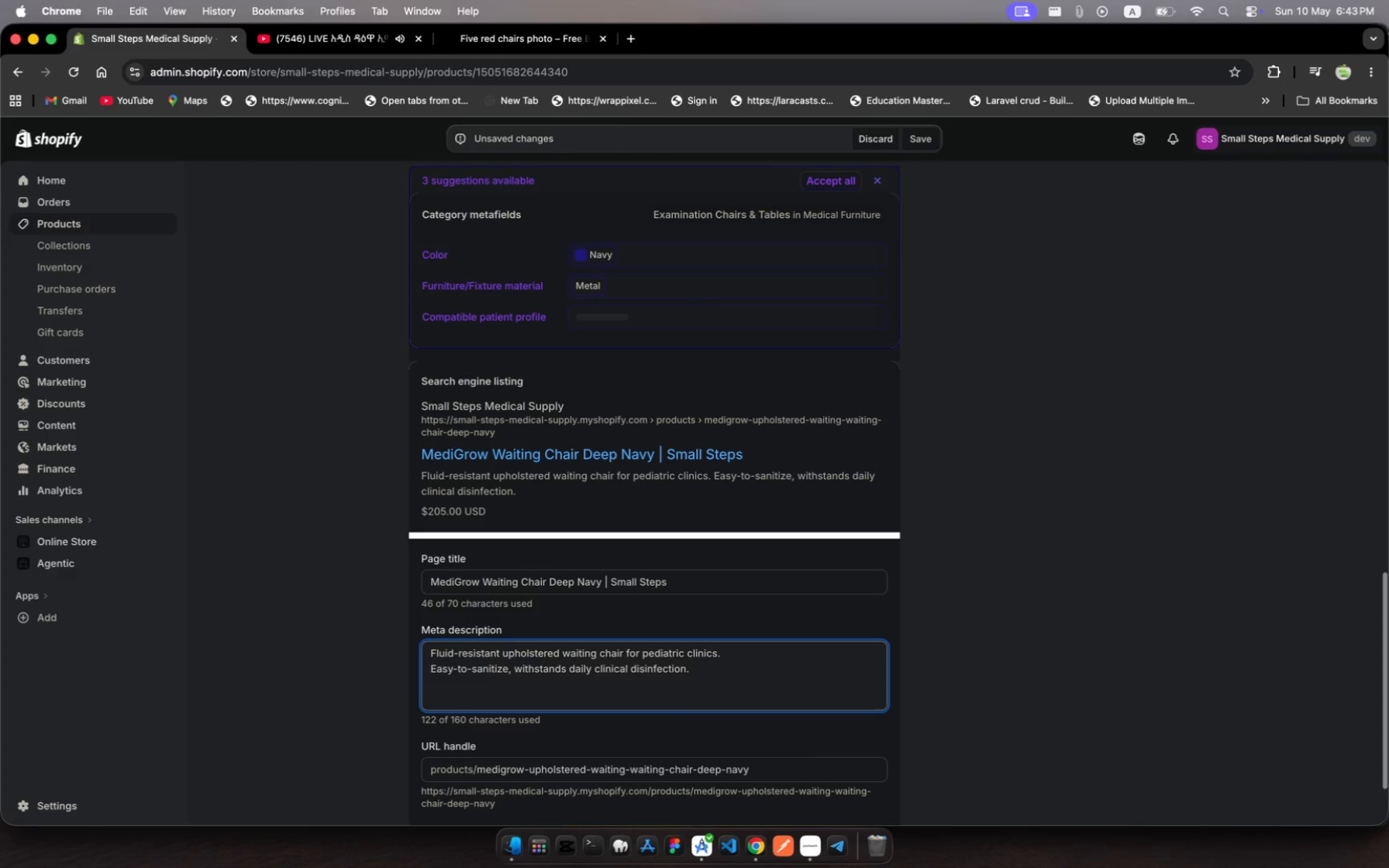 
wait(6.39)
 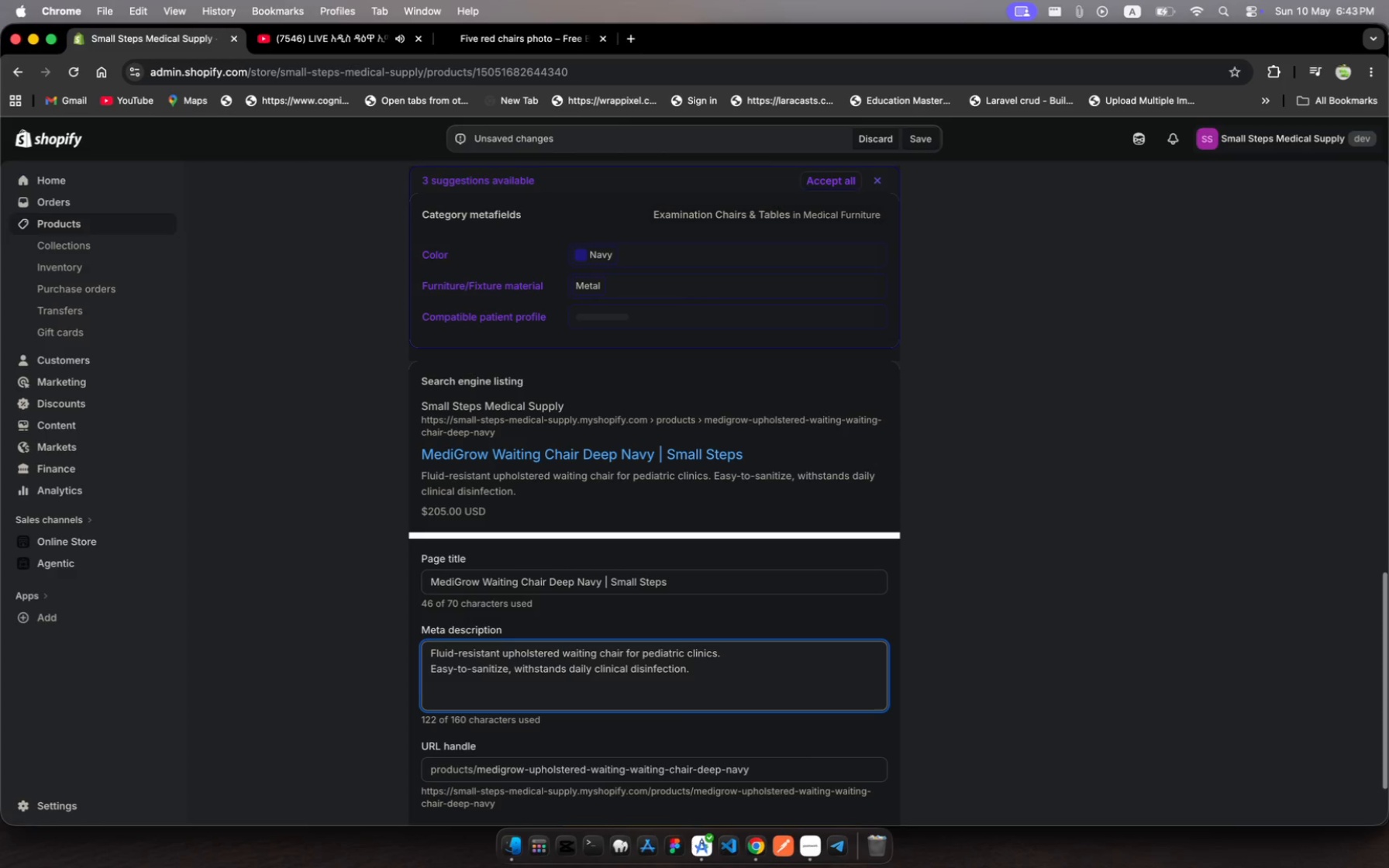 
type( Professiomal deep navy finish.)
 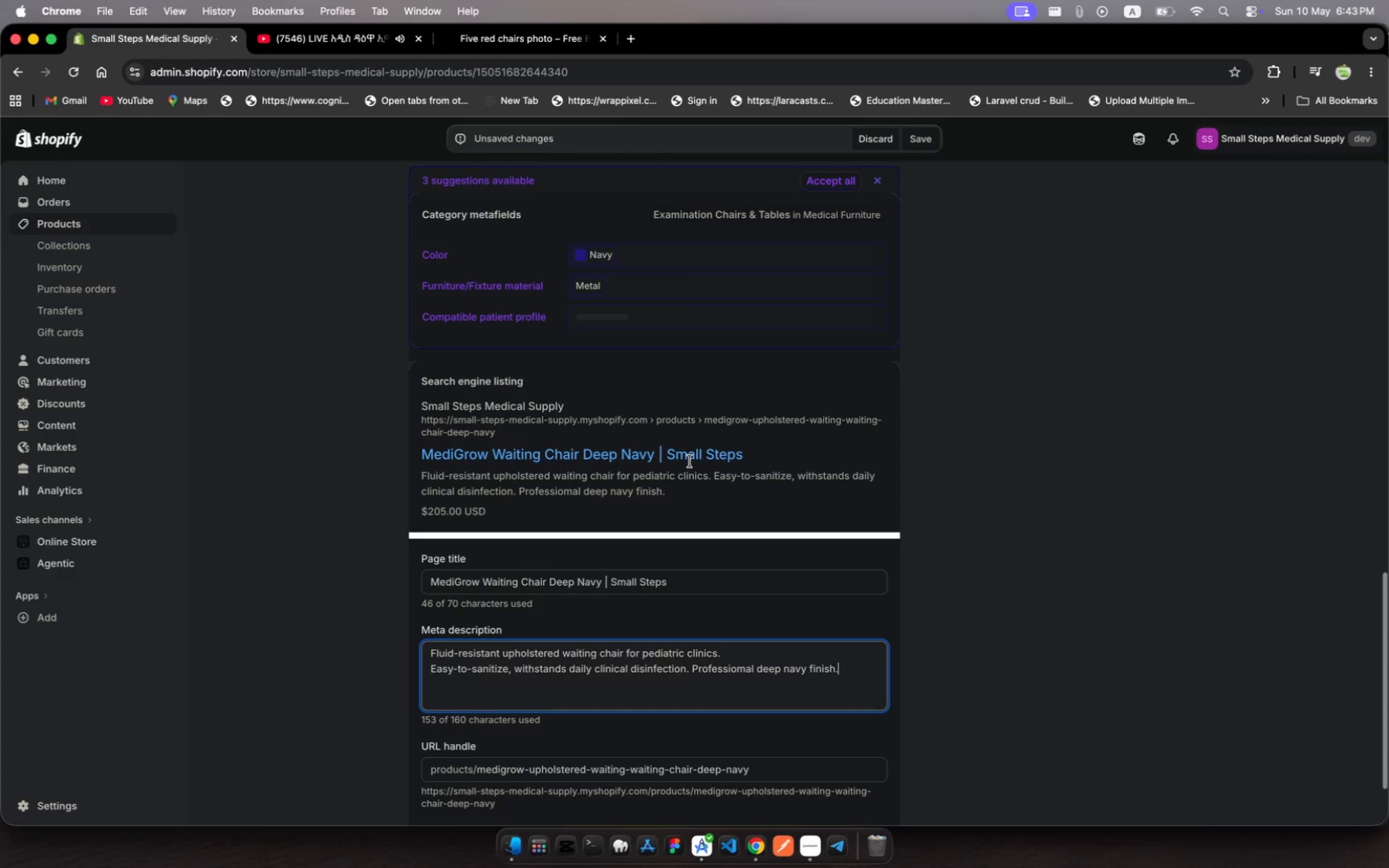 
scroll: coordinate [690, 461], scroll_direction: up, amount: 101.0
 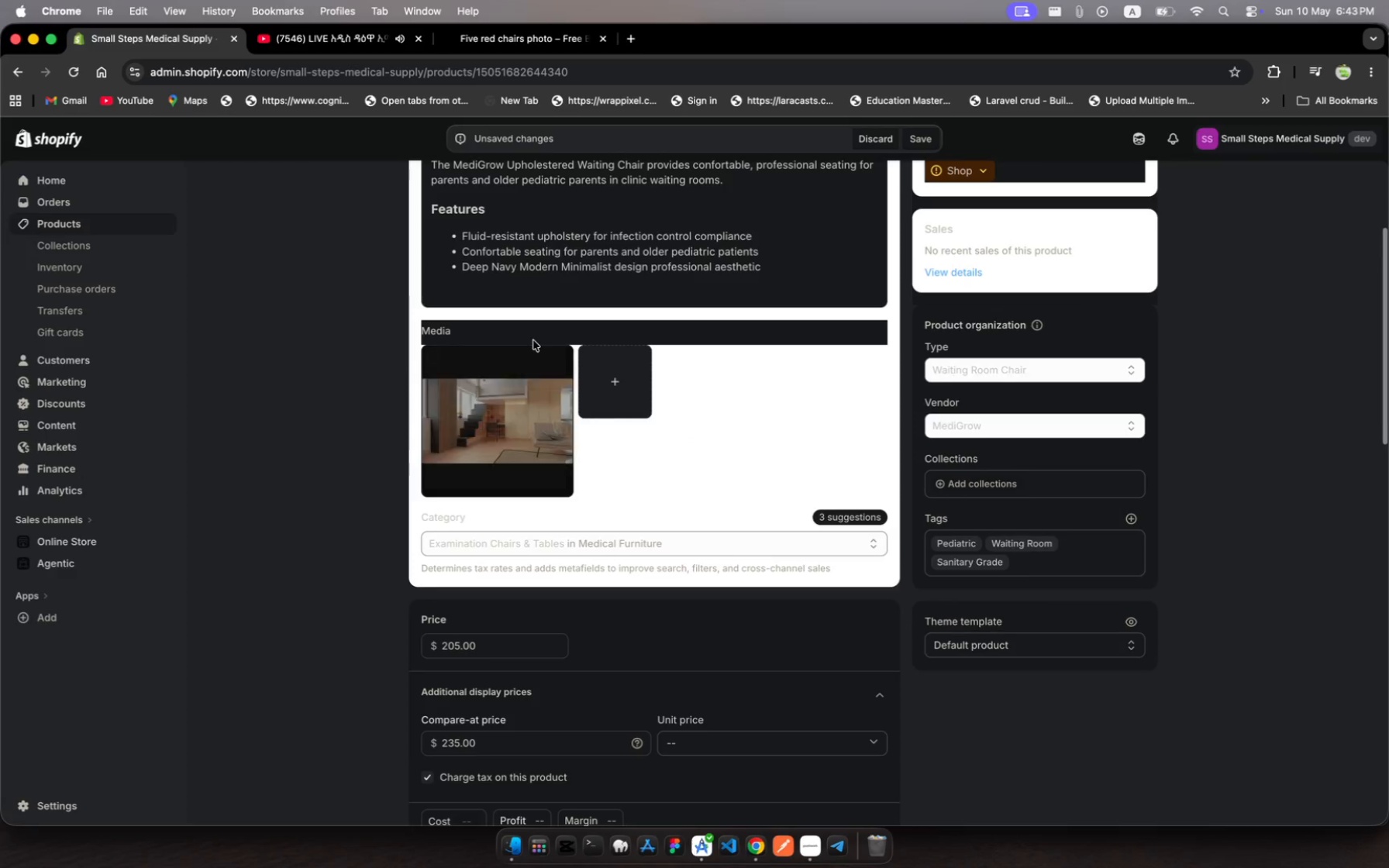 
left_click([440, 356])
 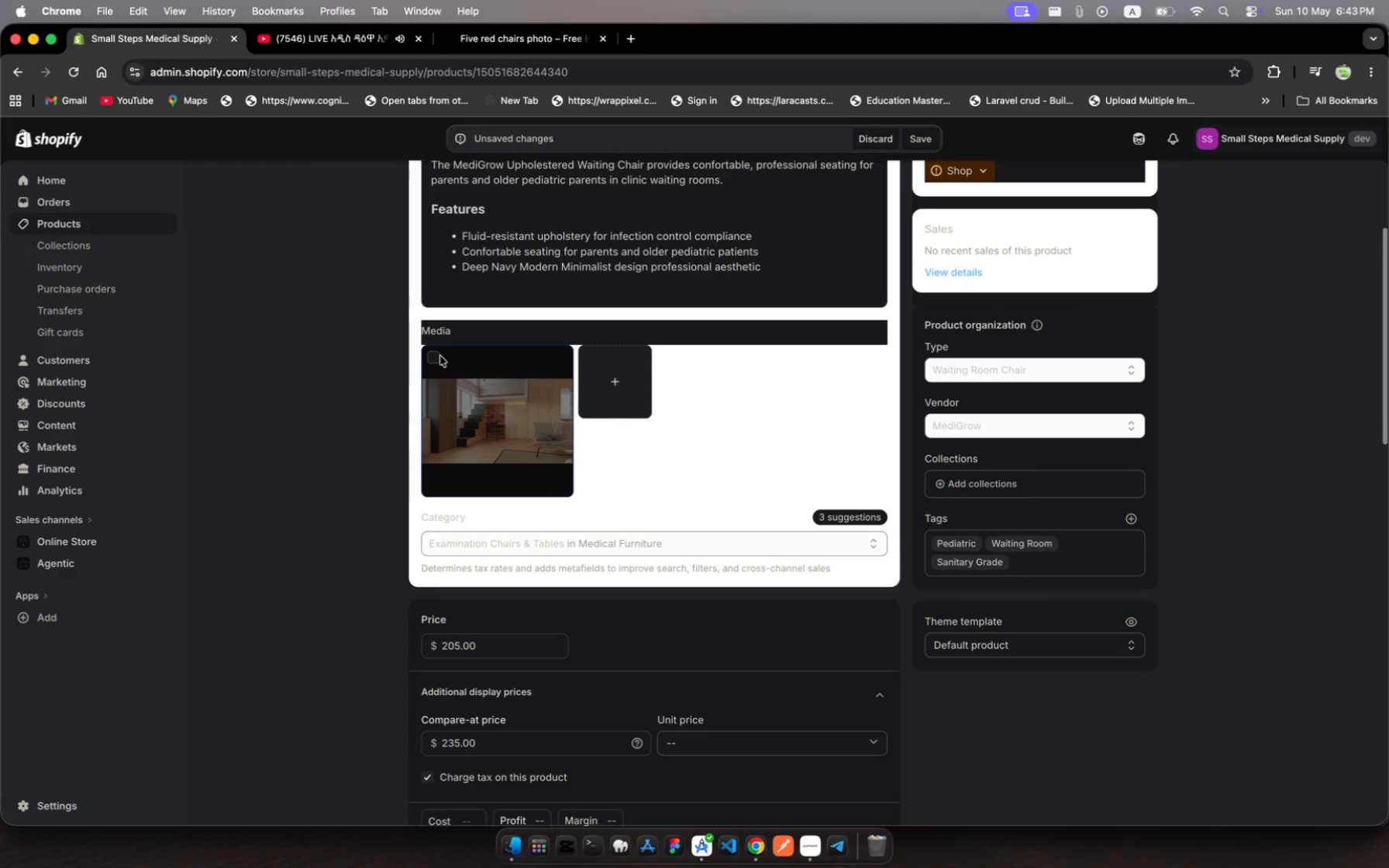 
left_click([440, 356])
 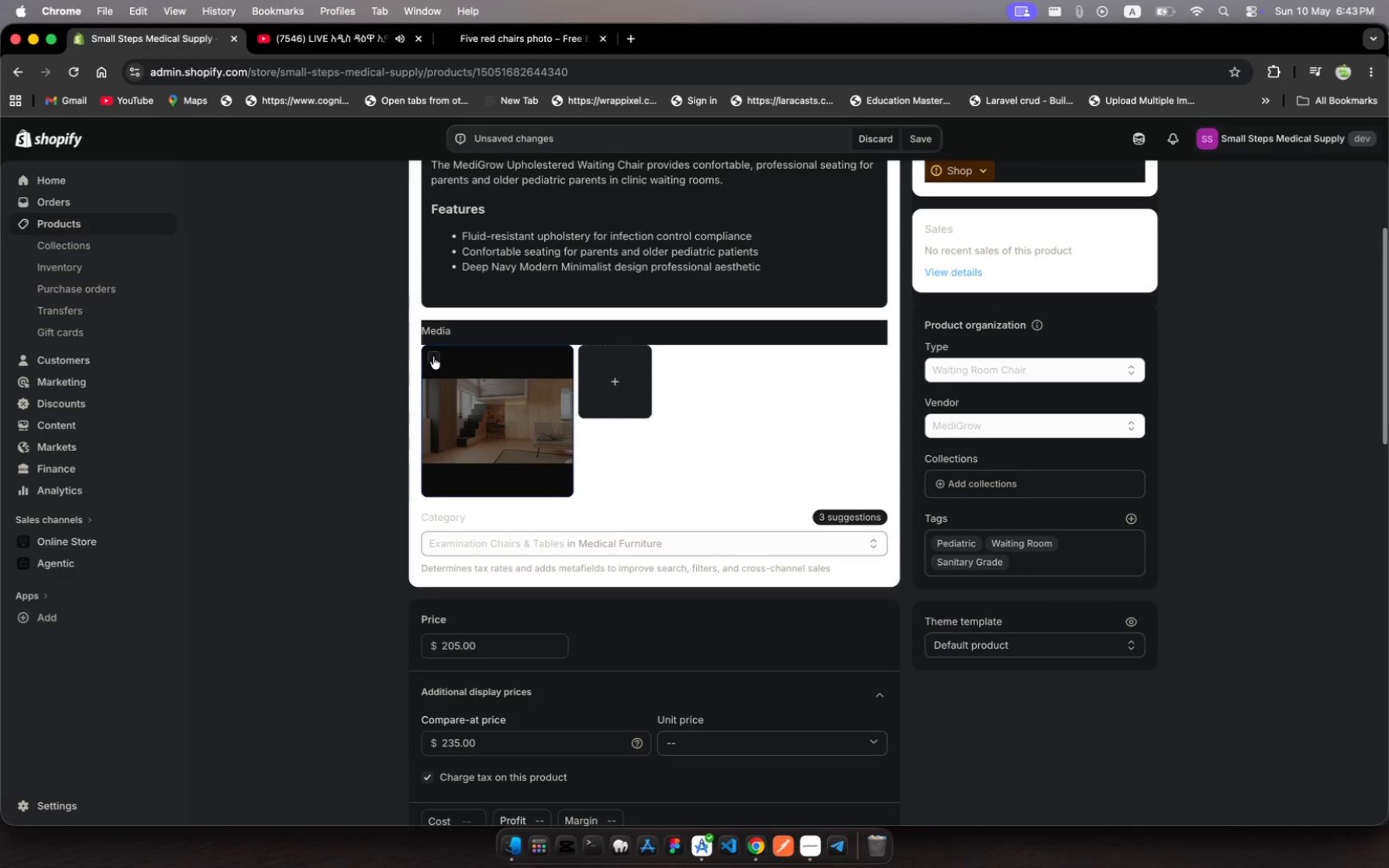 
left_click([433, 356])
 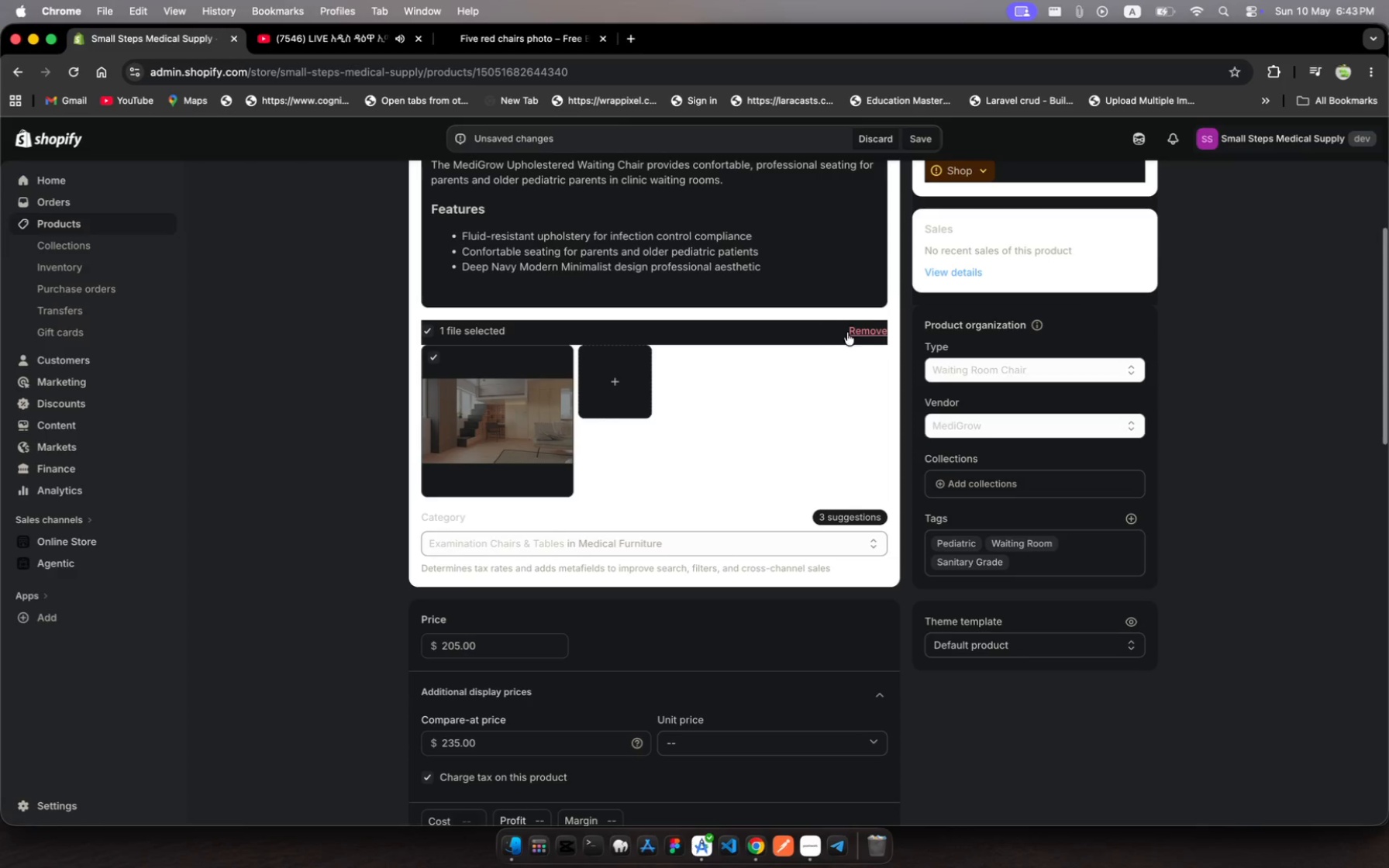 
left_click([856, 326])
 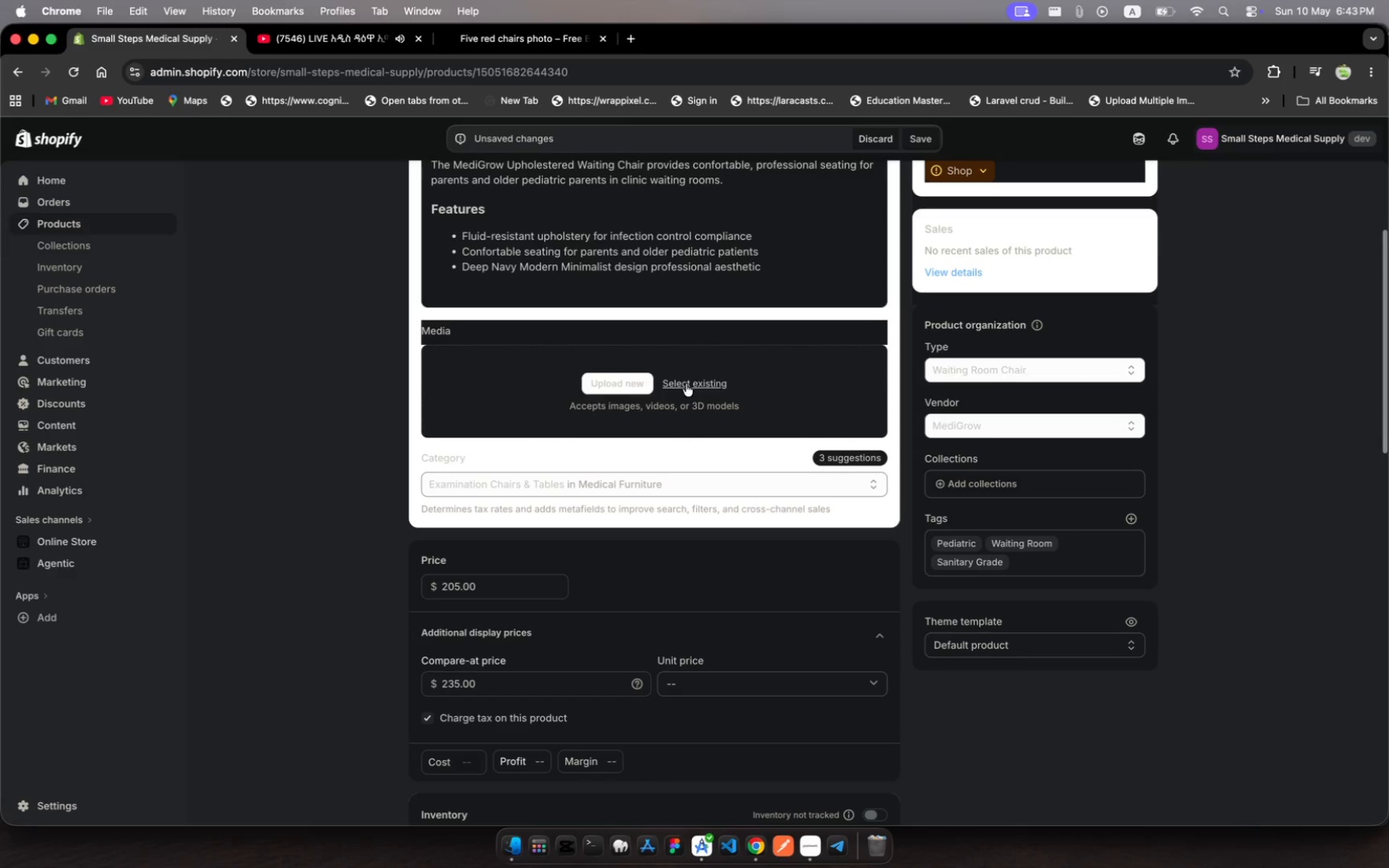 
left_click([698, 385])
 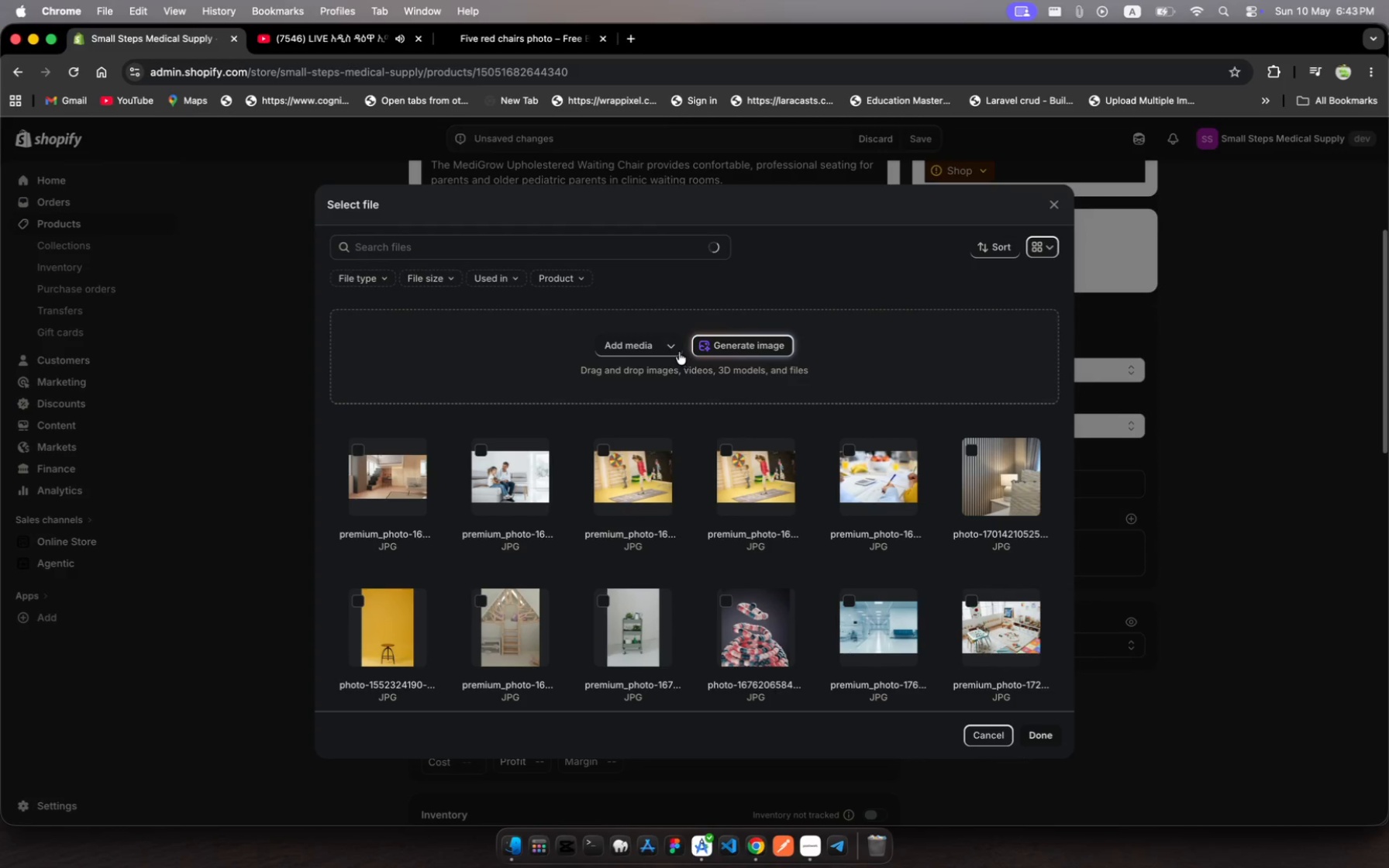 
left_click([673, 350])
 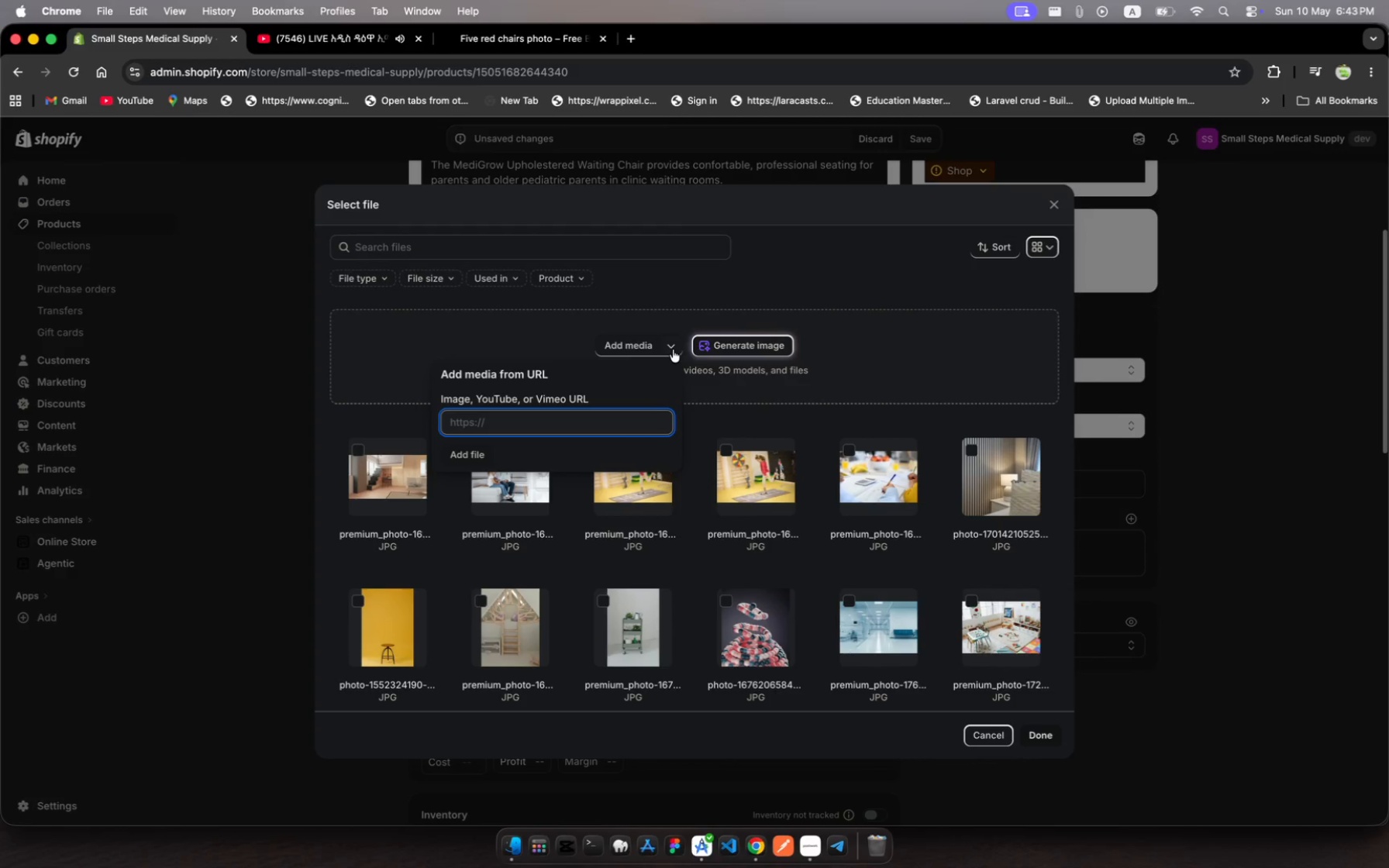 
key(Meta+V)
 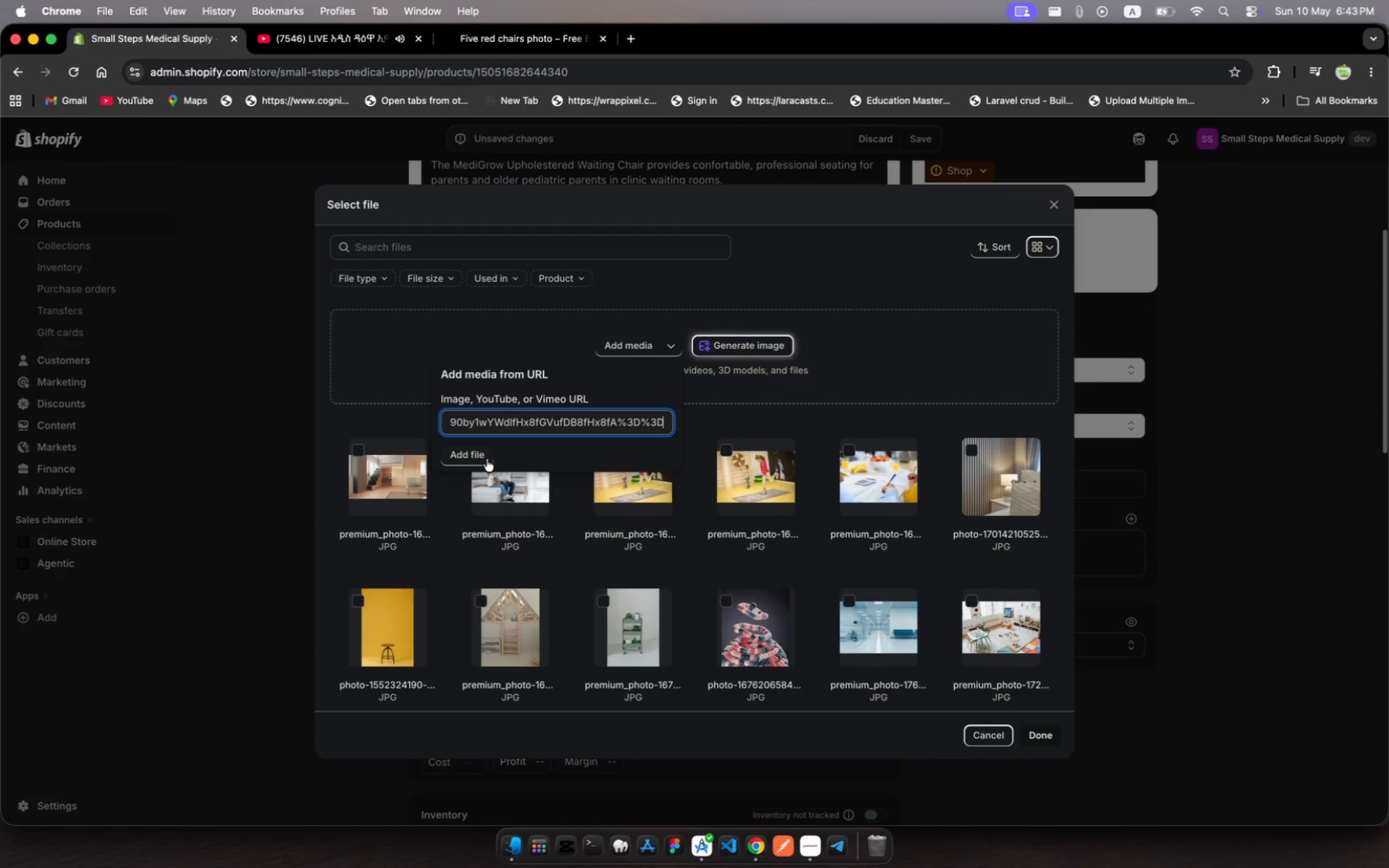 
left_click([477, 456])
 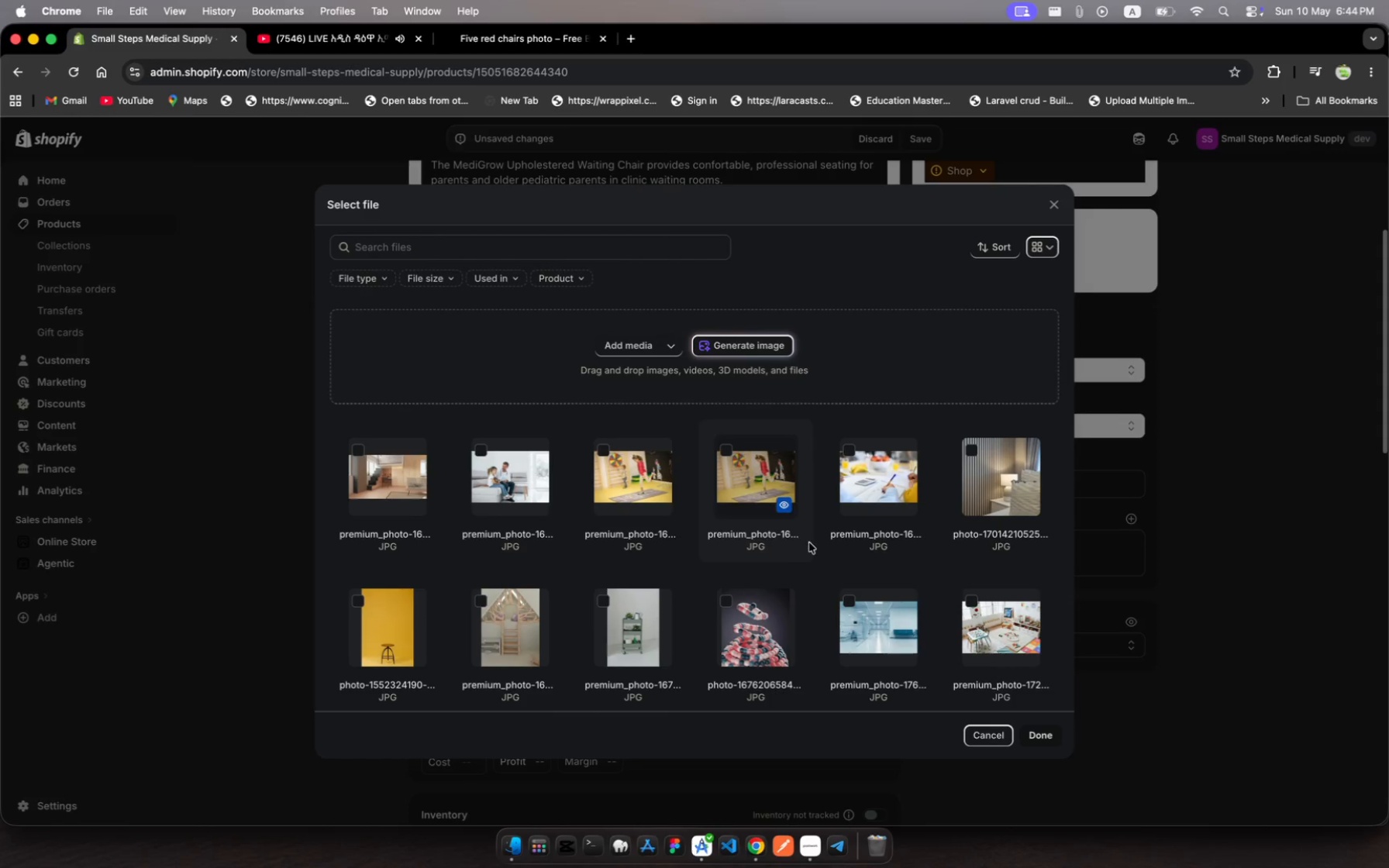 
wait(11.71)
 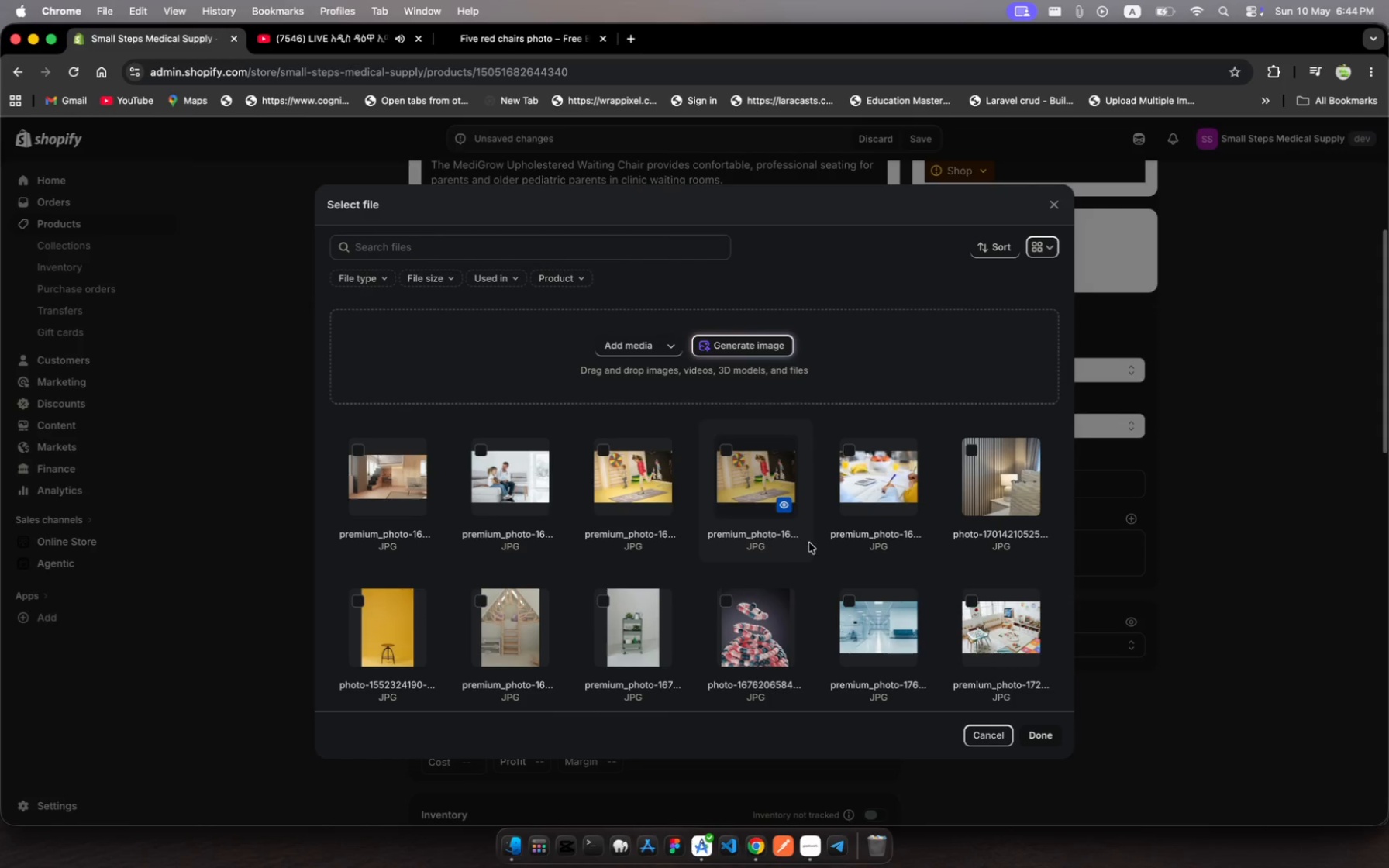 
left_click([1222, 629])
 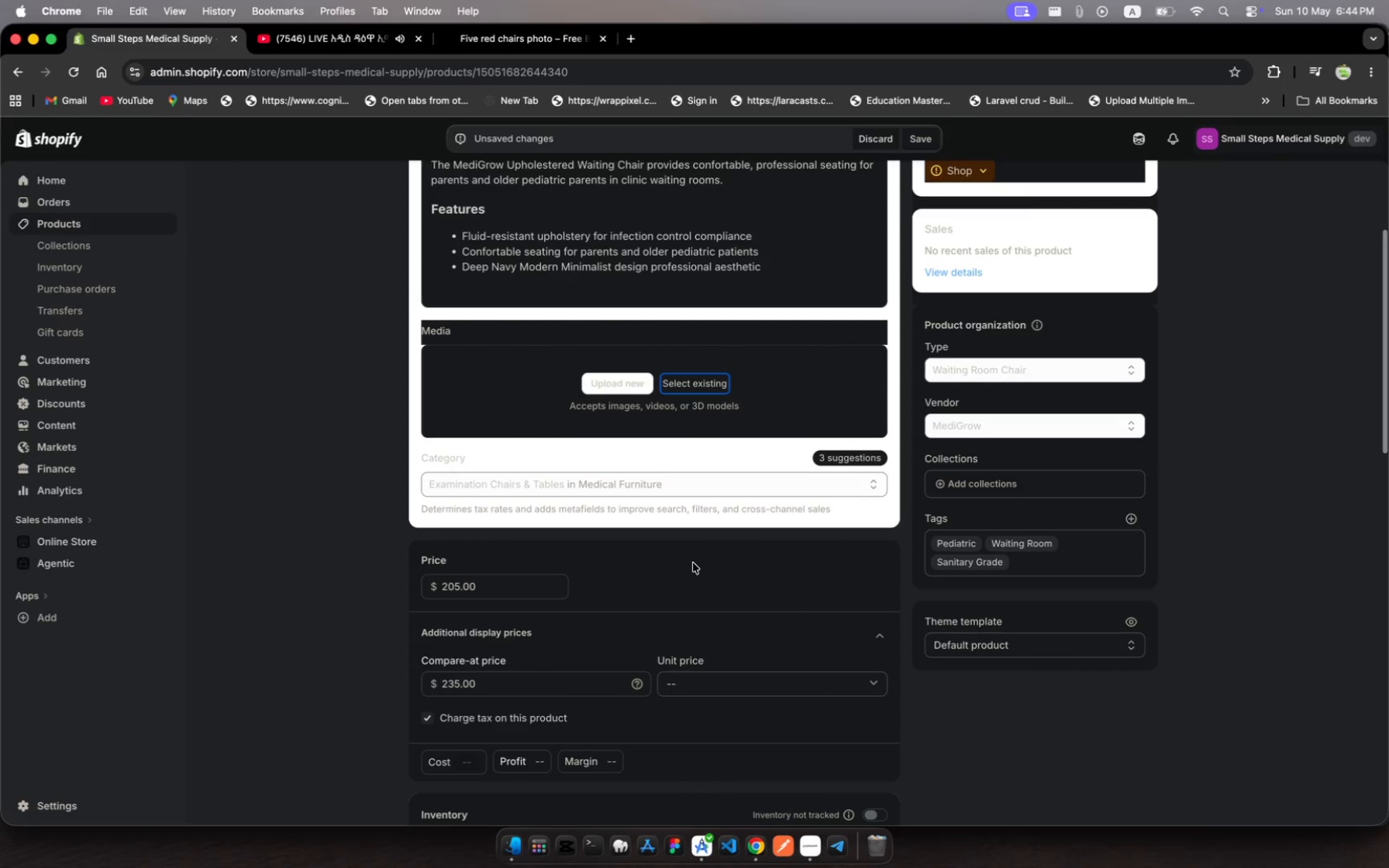 
scroll: coordinate [693, 562], scroll_direction: down, amount: 94.0
 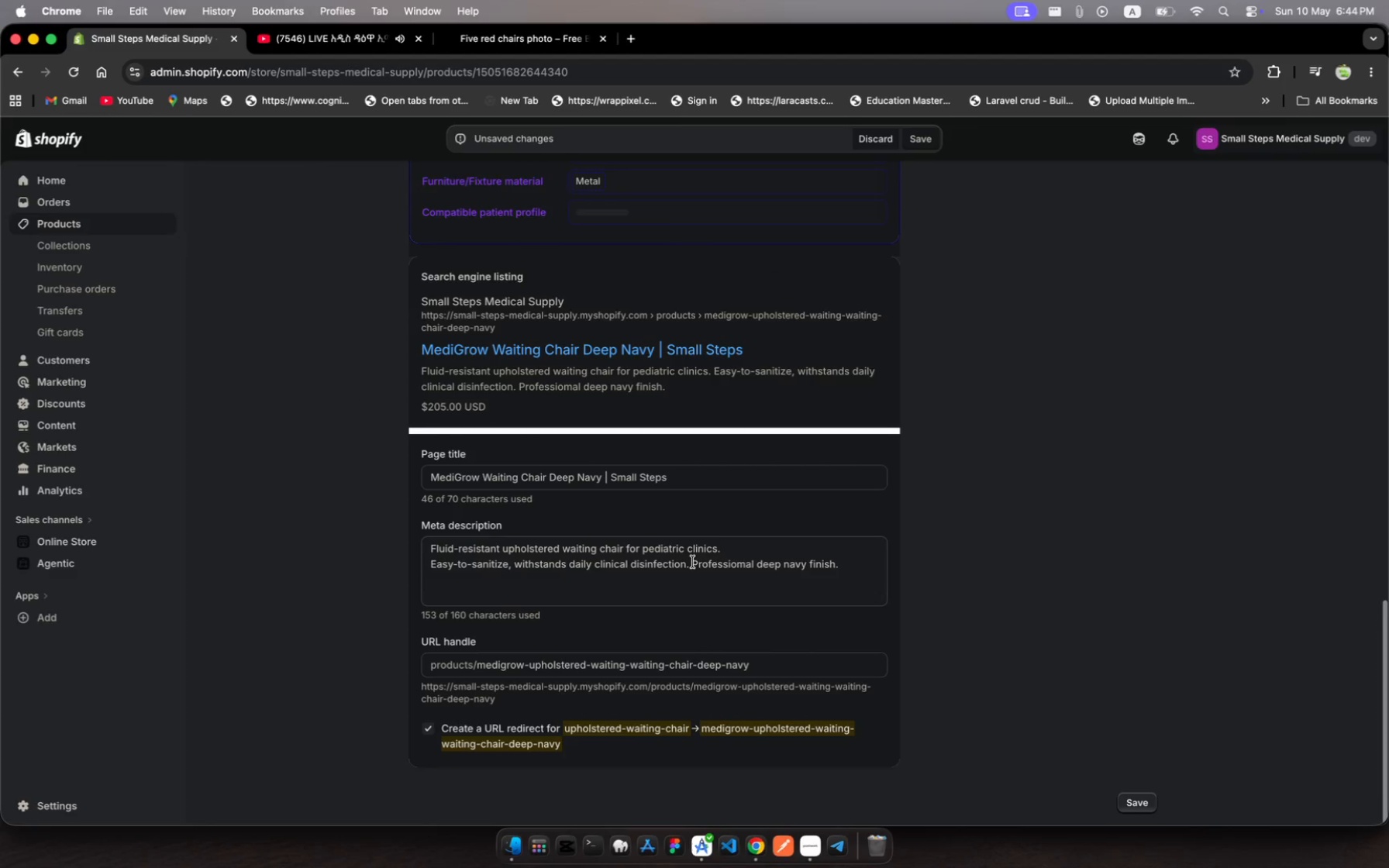 
scroll: coordinate [693, 562], scroll_direction: up, amount: 253.0
 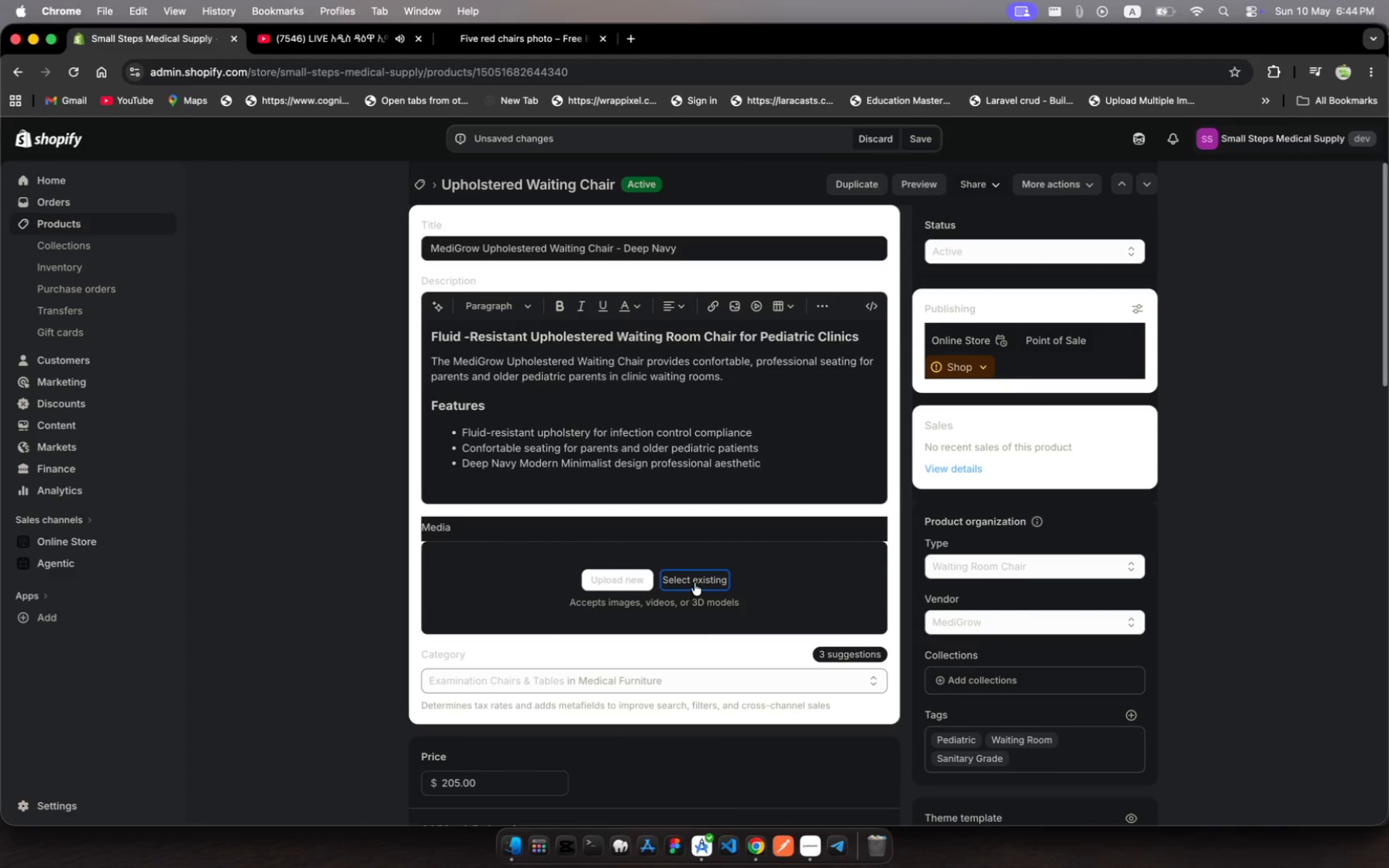 
left_click([694, 582])
 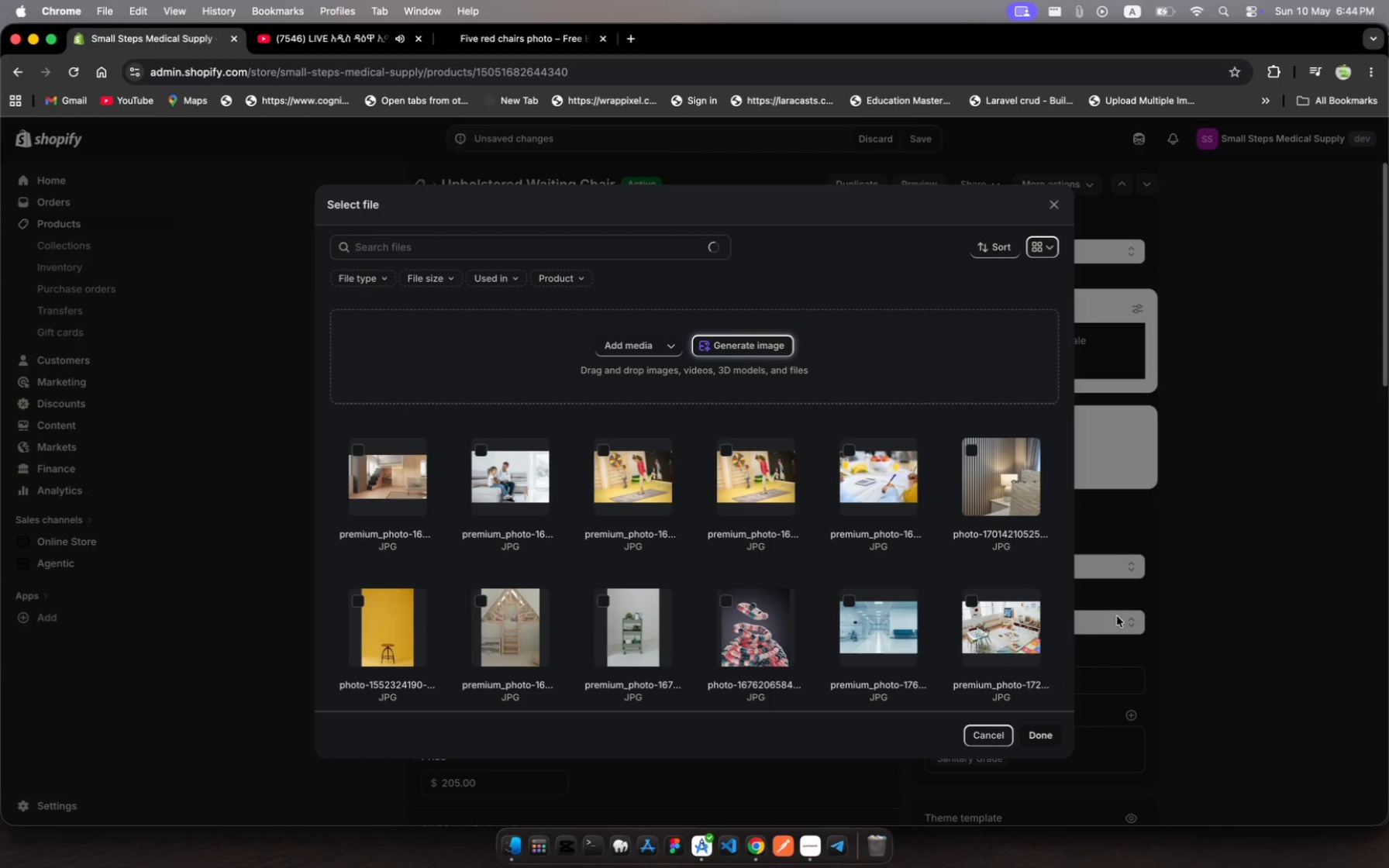 
left_click([810, 857])